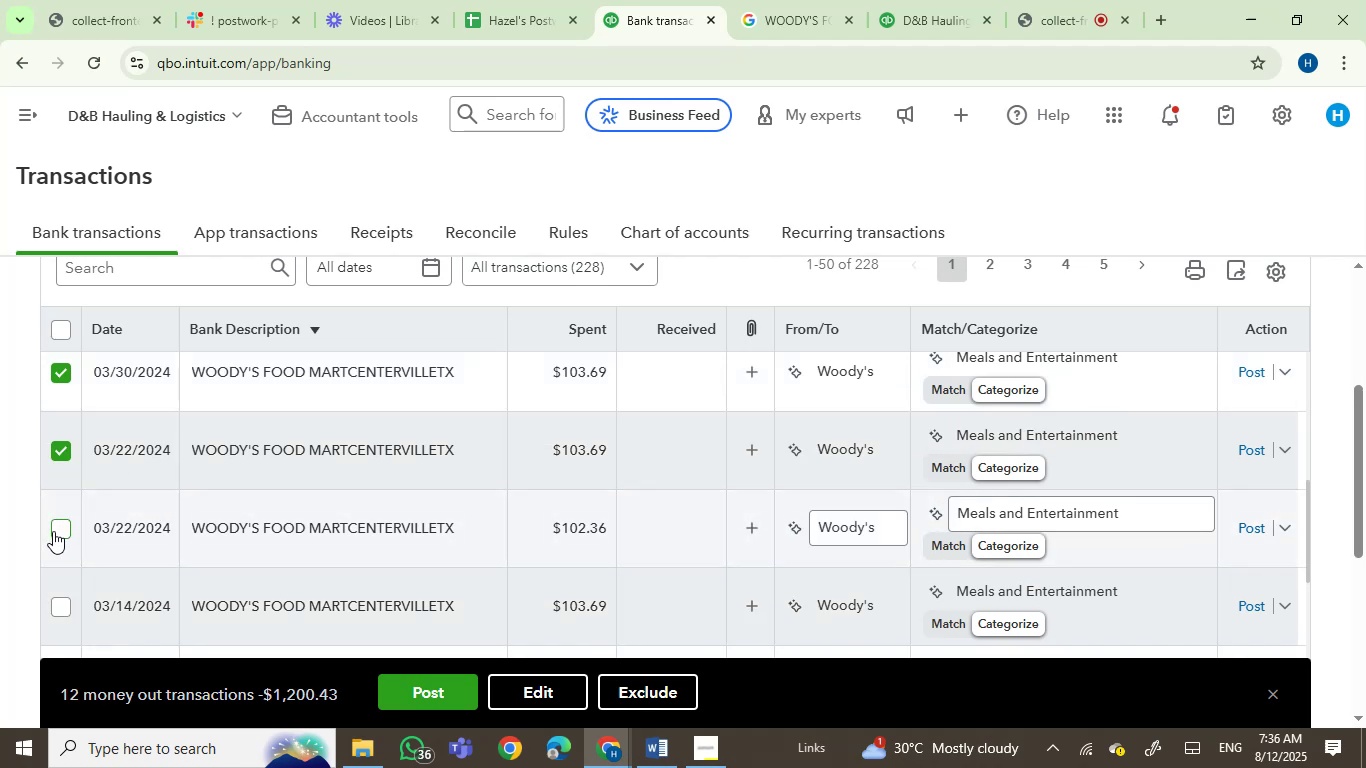 
left_click([53, 531])
 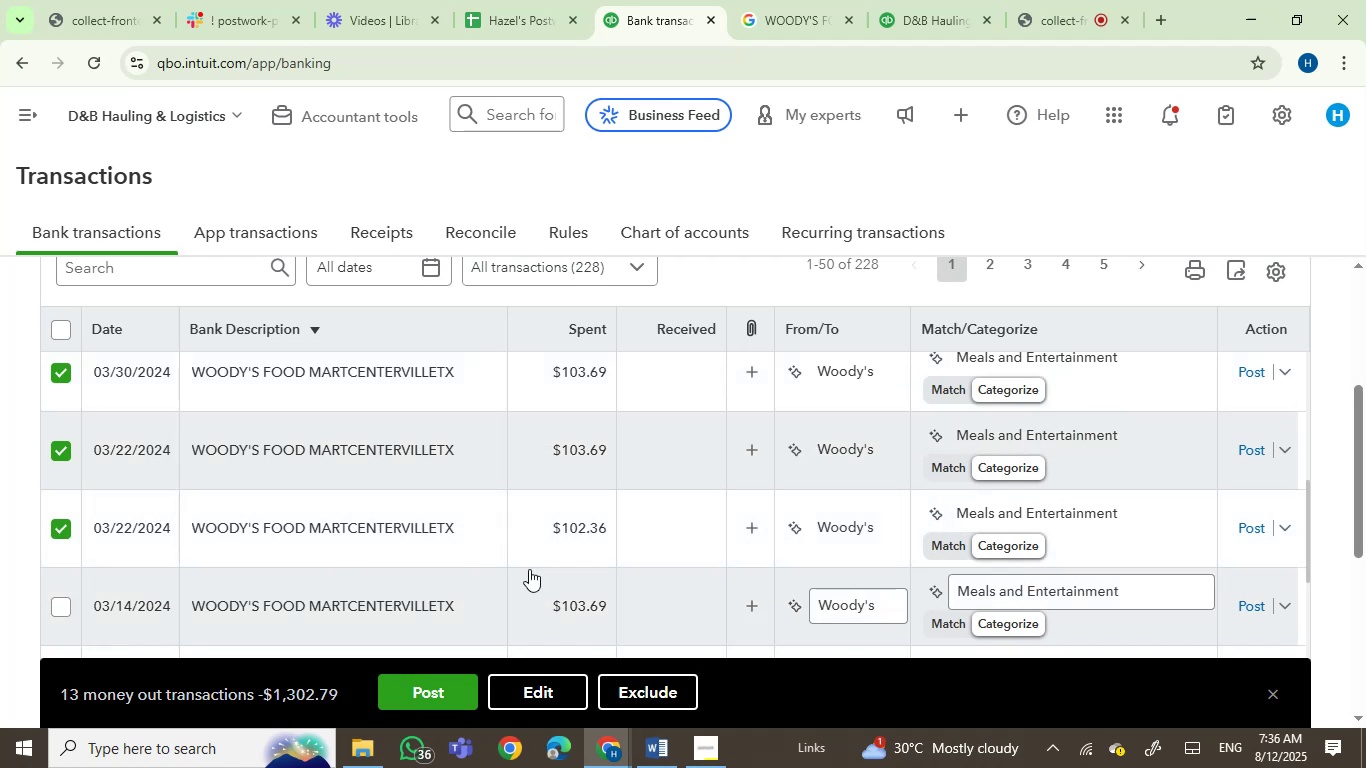 
scroll: coordinate [504, 470], scroll_direction: down, amount: 1.0
 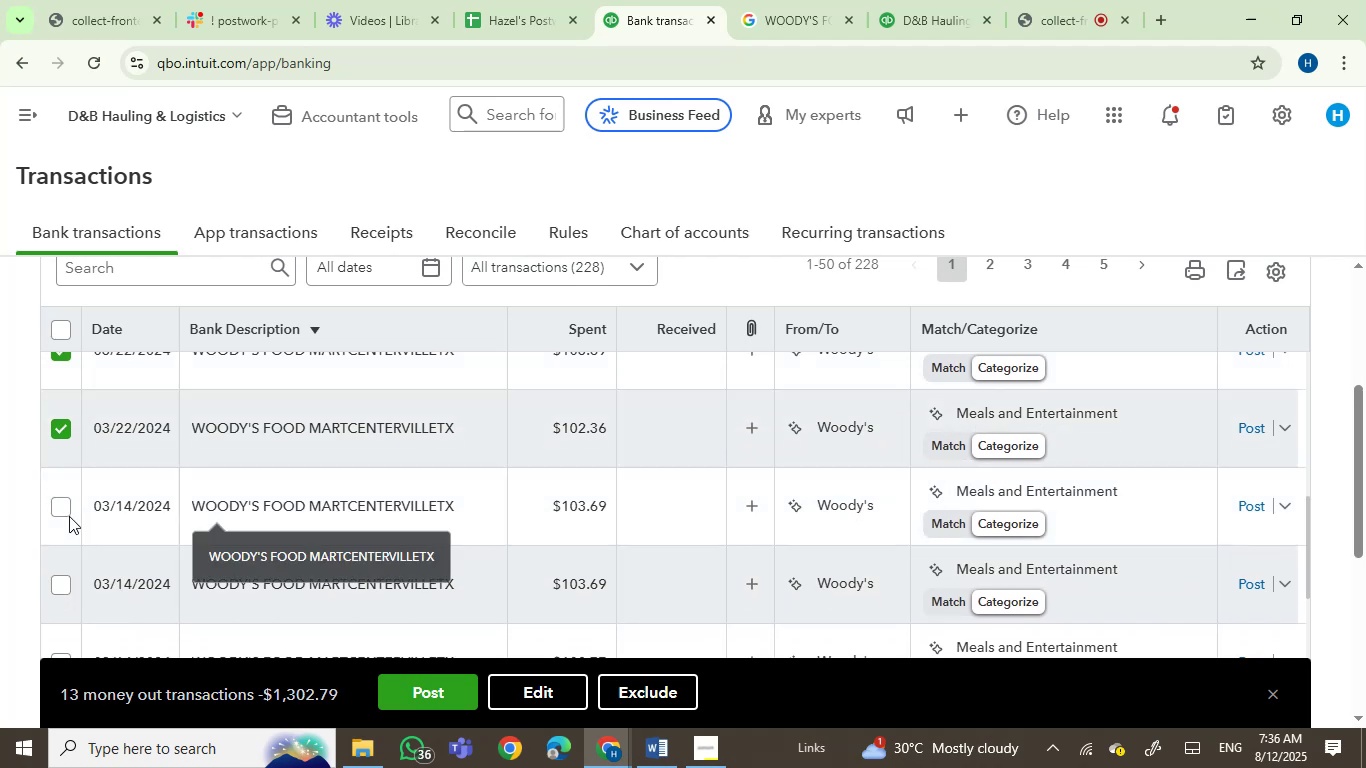 
left_click([65, 509])
 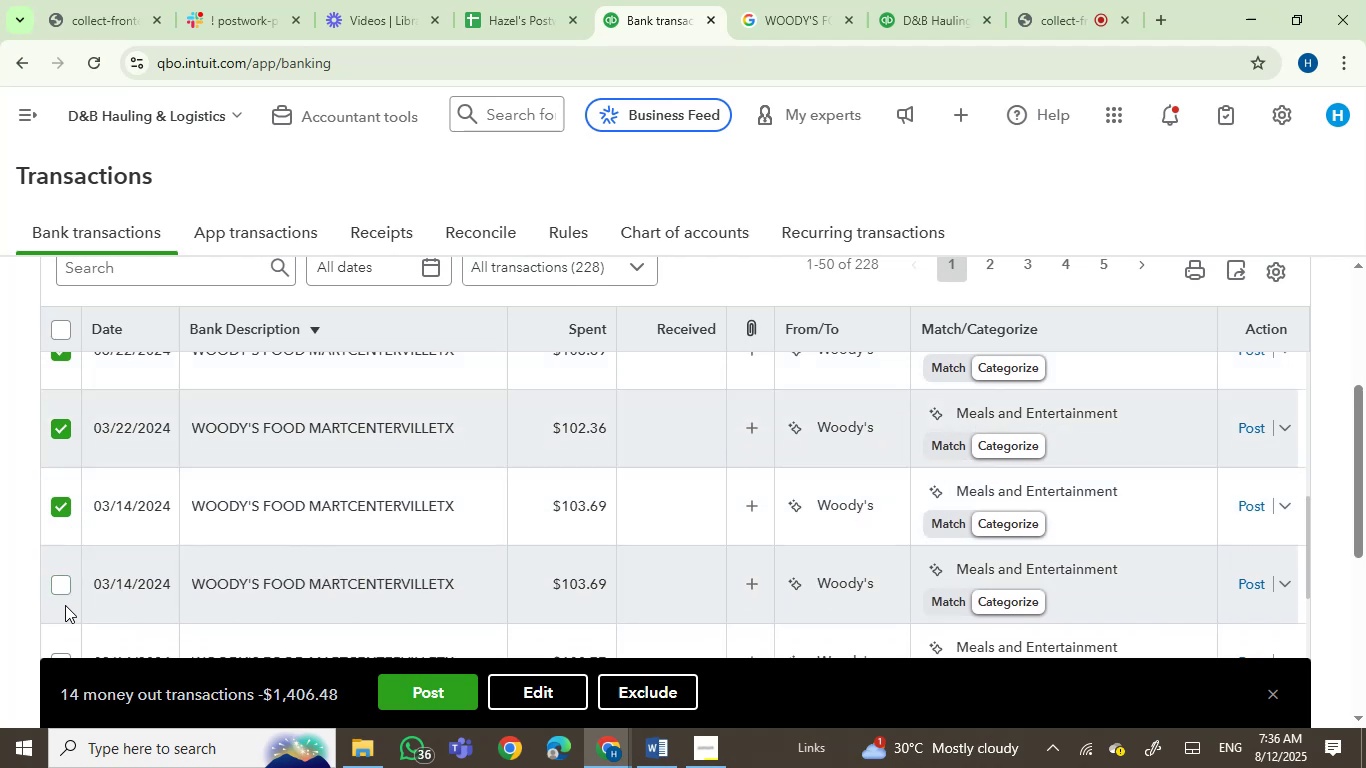 
left_click([62, 586])
 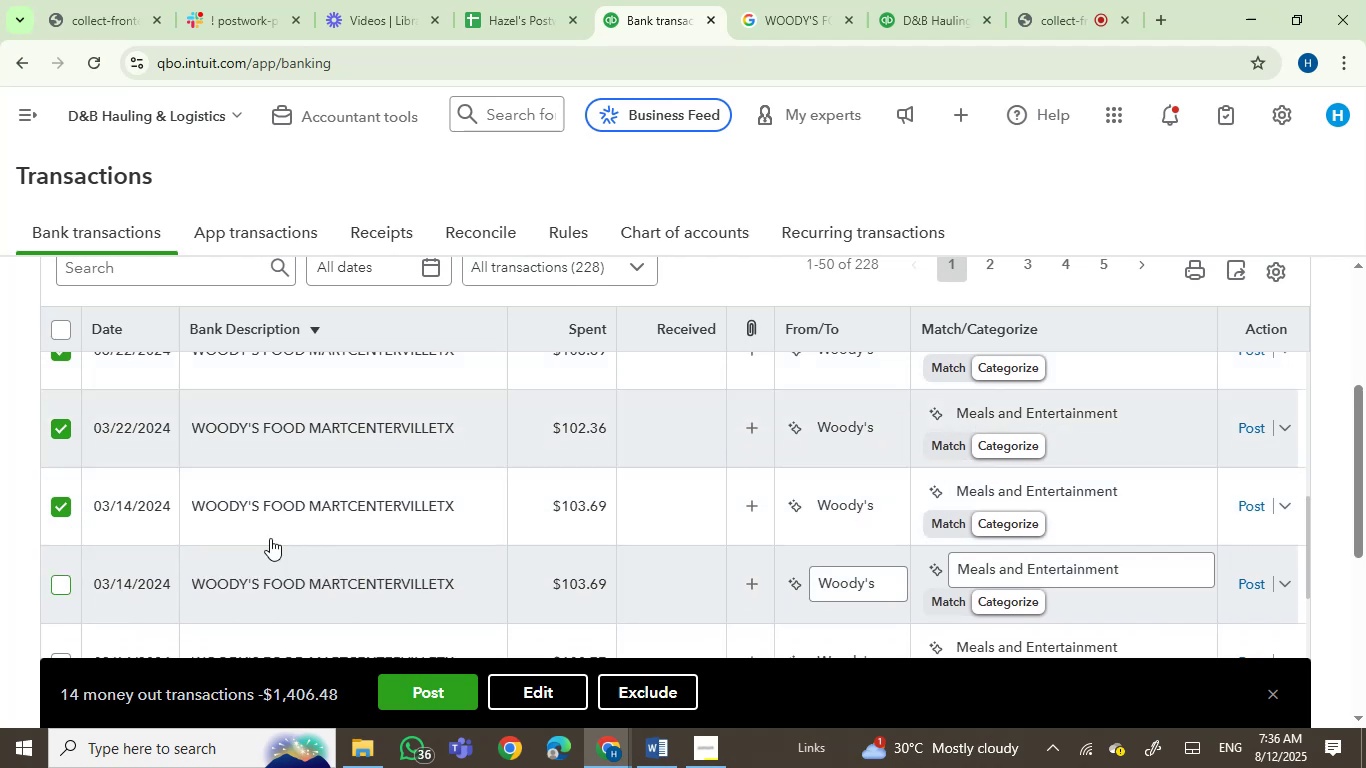 
scroll: coordinate [324, 526], scroll_direction: down, amount: 2.0
 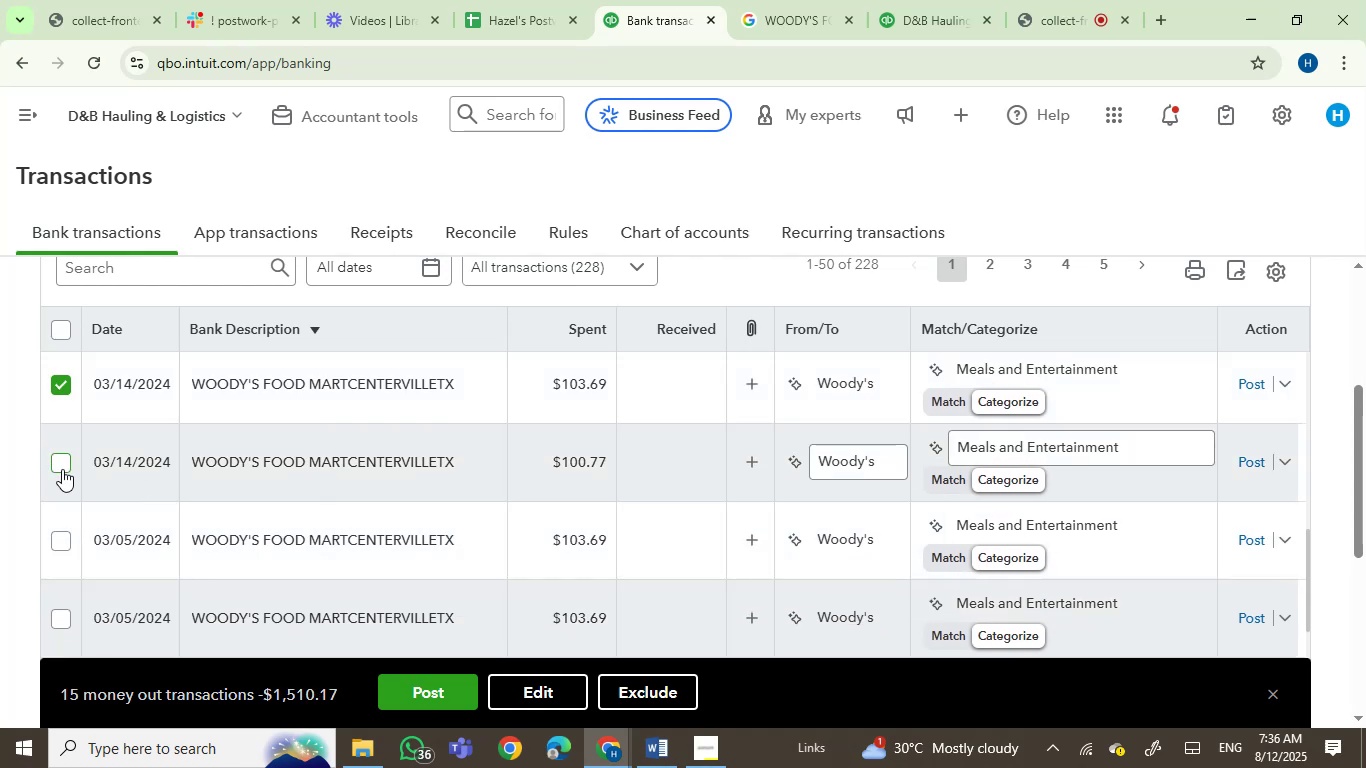 
left_click([62, 469])
 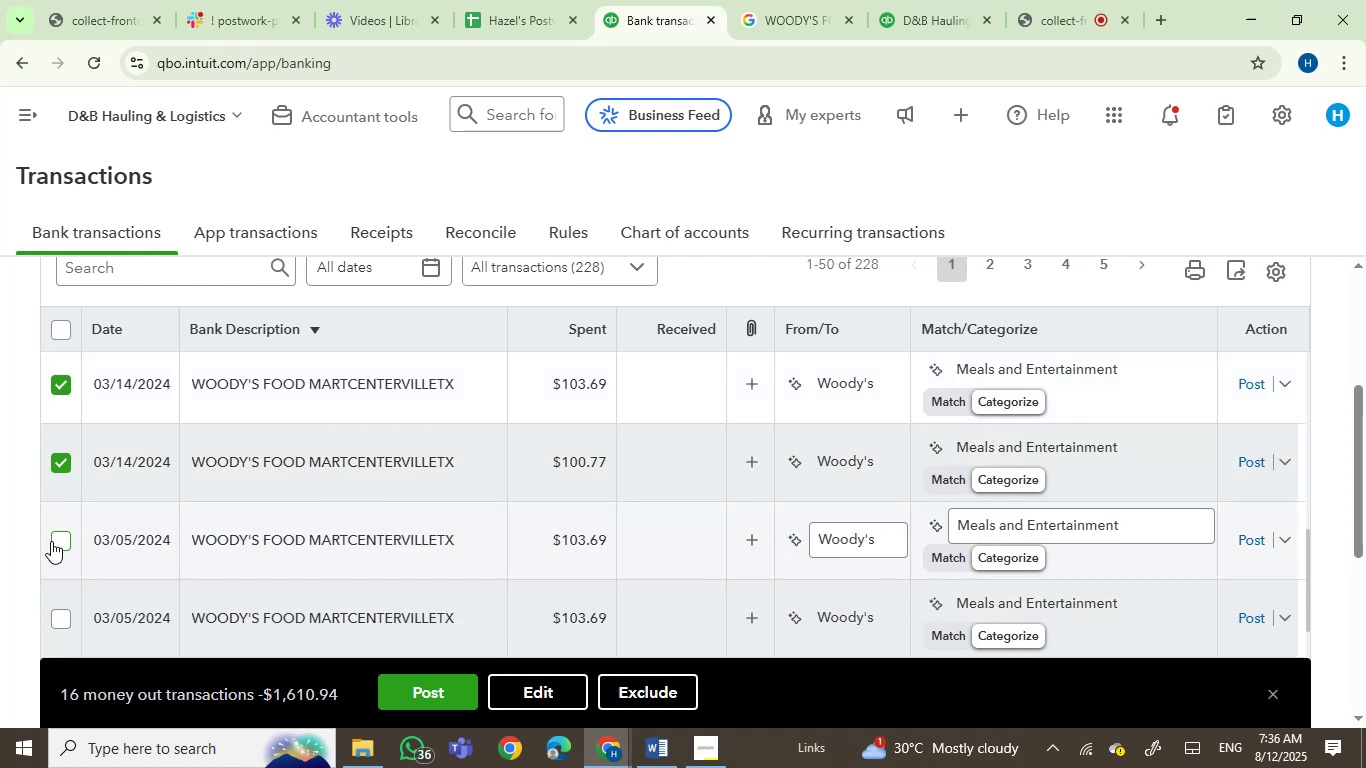 
left_click([51, 541])
 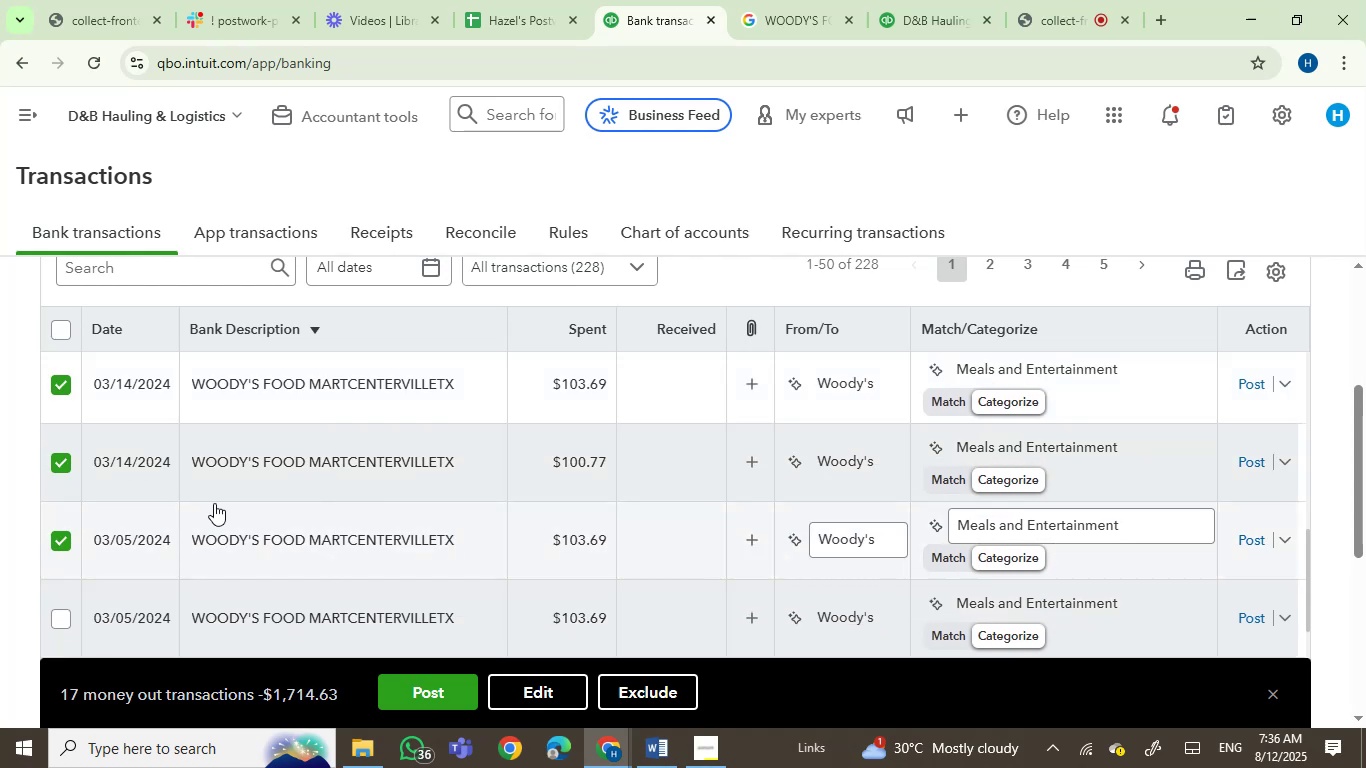 
scroll: coordinate [245, 501], scroll_direction: down, amount: 2.0
 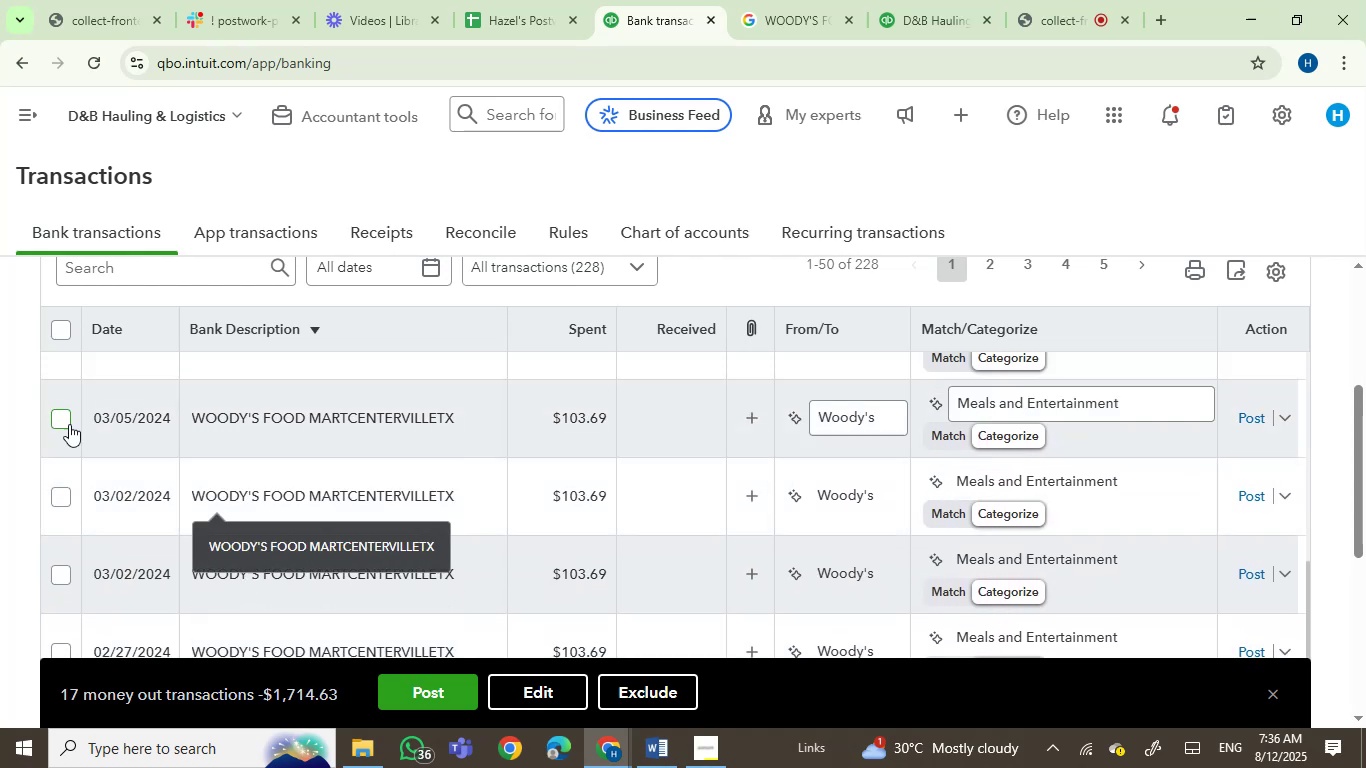 
left_click([68, 422])
 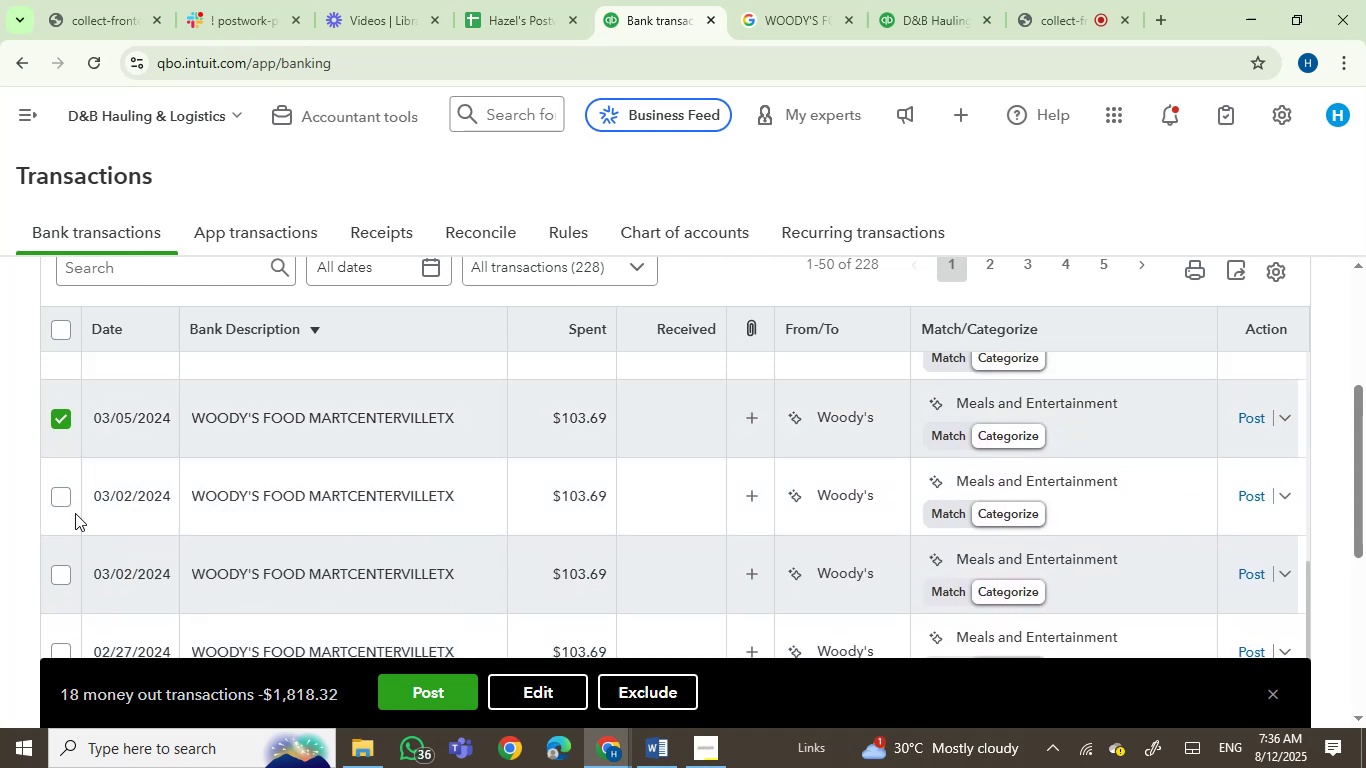 
left_click([70, 504])
 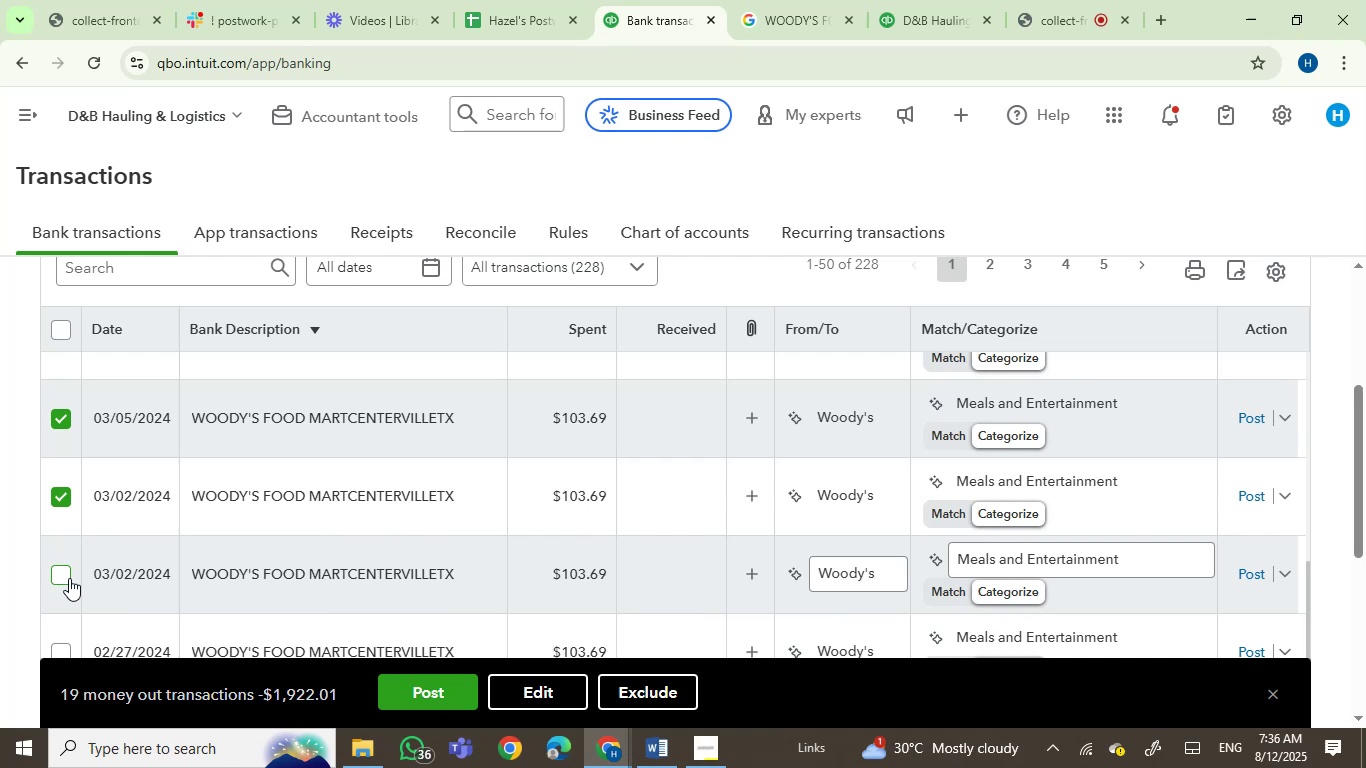 
left_click([69, 578])
 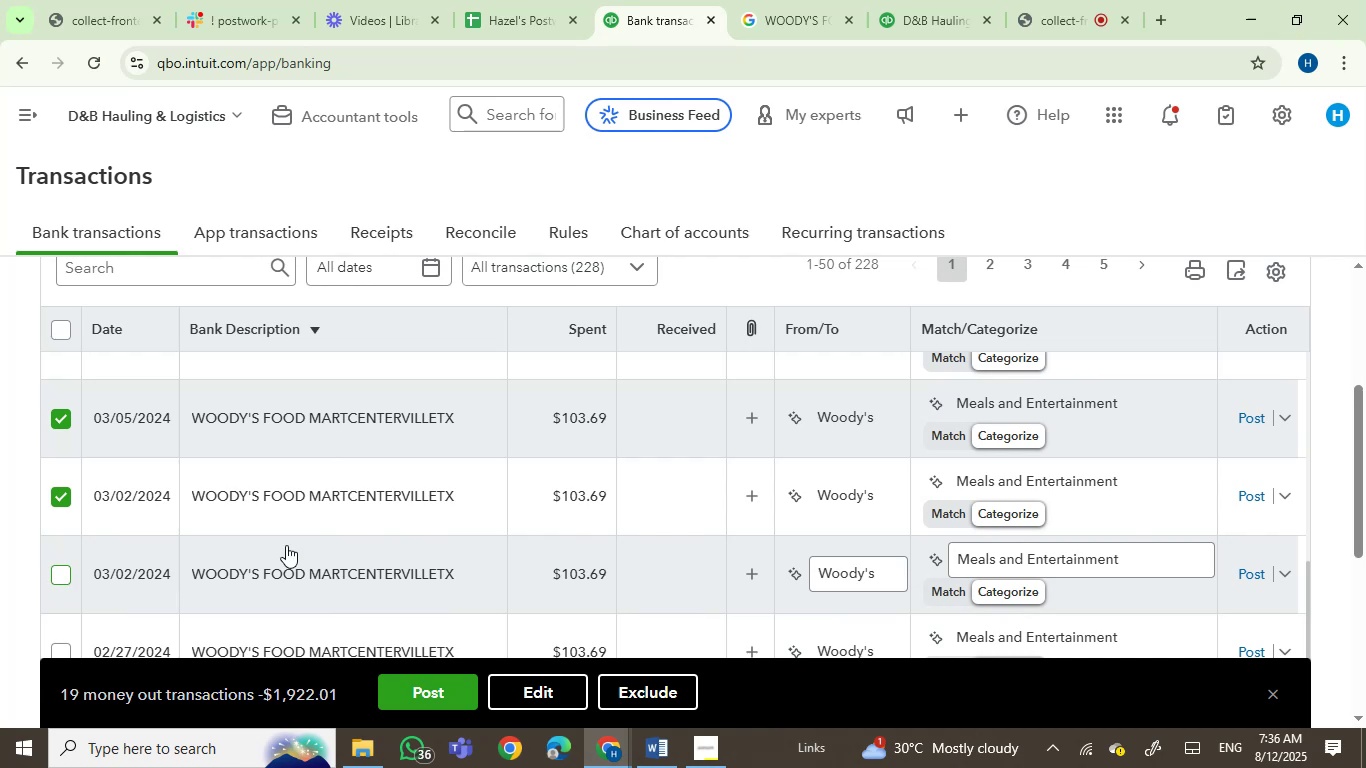 
scroll: coordinate [286, 545], scroll_direction: down, amount: 2.0
 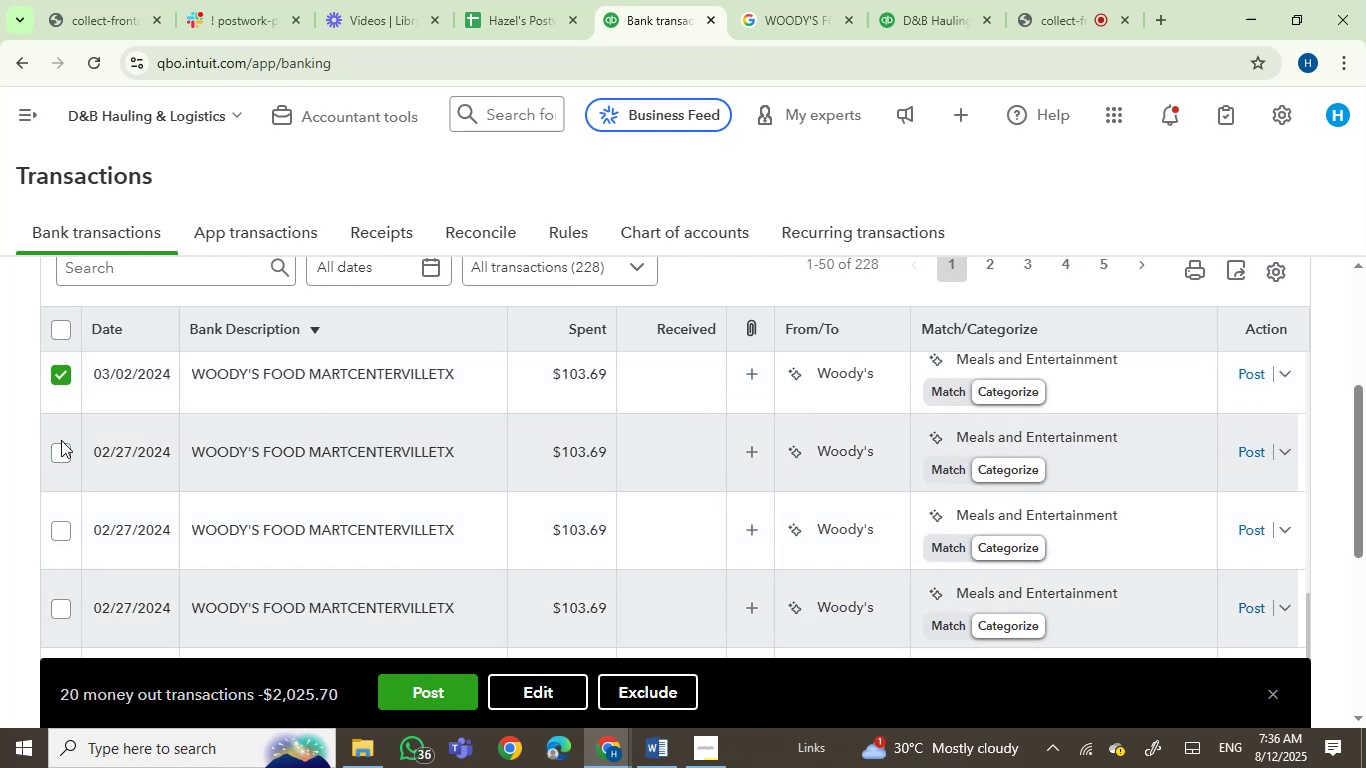 
left_click([61, 453])
 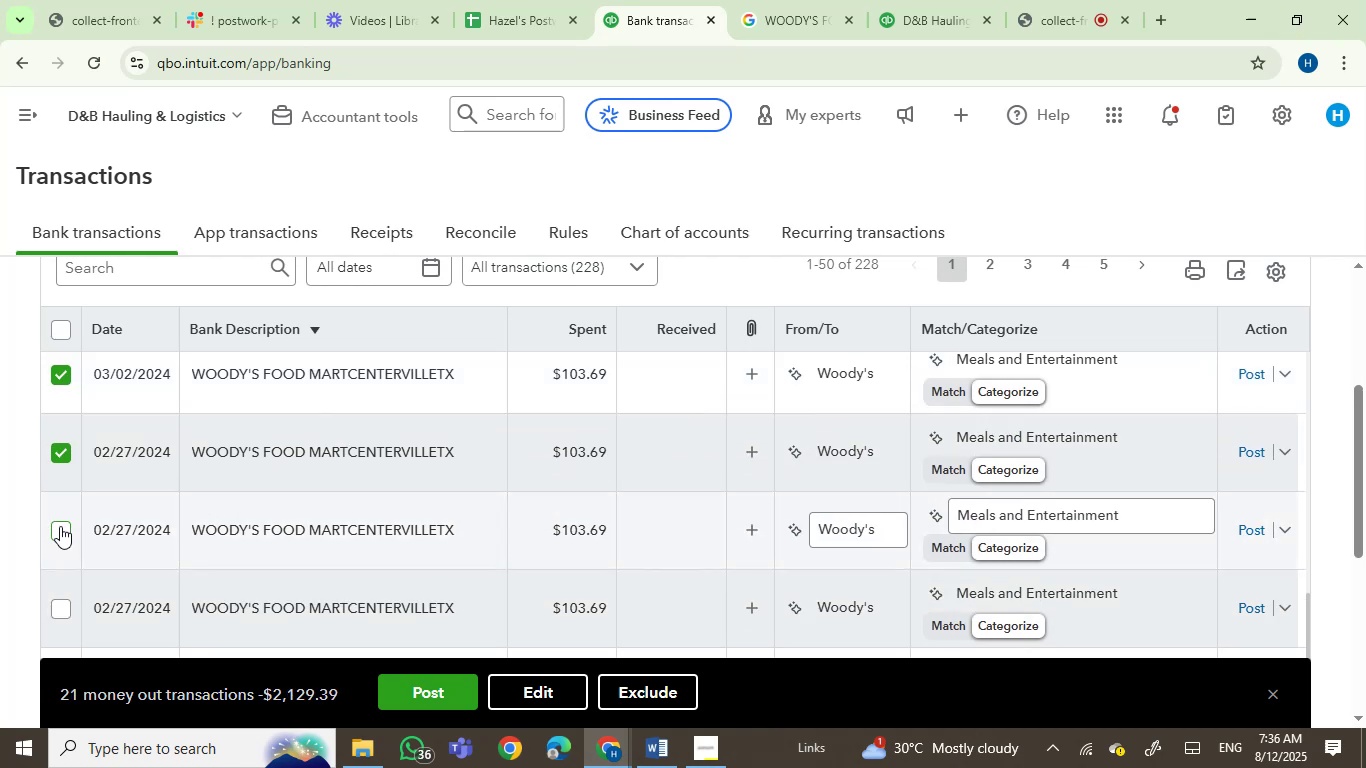 
left_click([57, 605])
 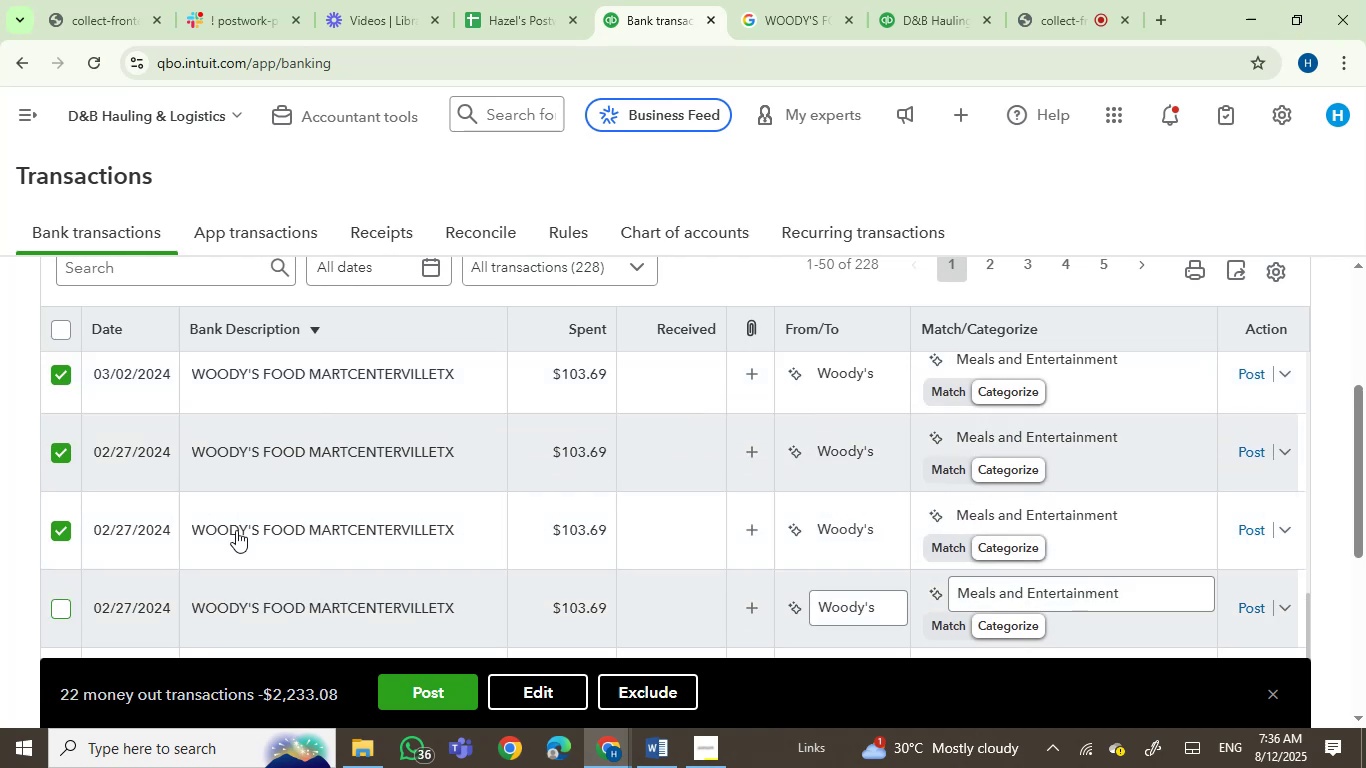 
scroll: coordinate [271, 521], scroll_direction: down, amount: 3.0
 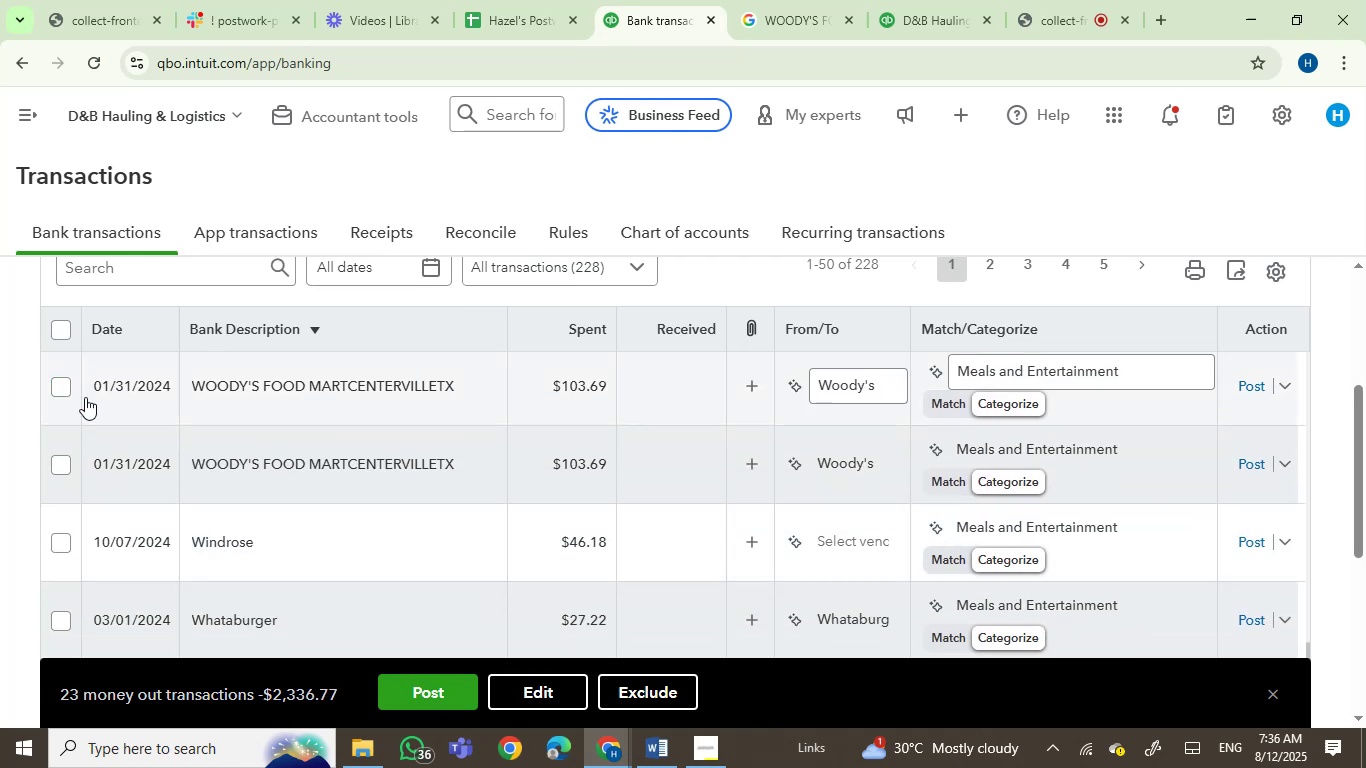 
left_click([71, 385])
 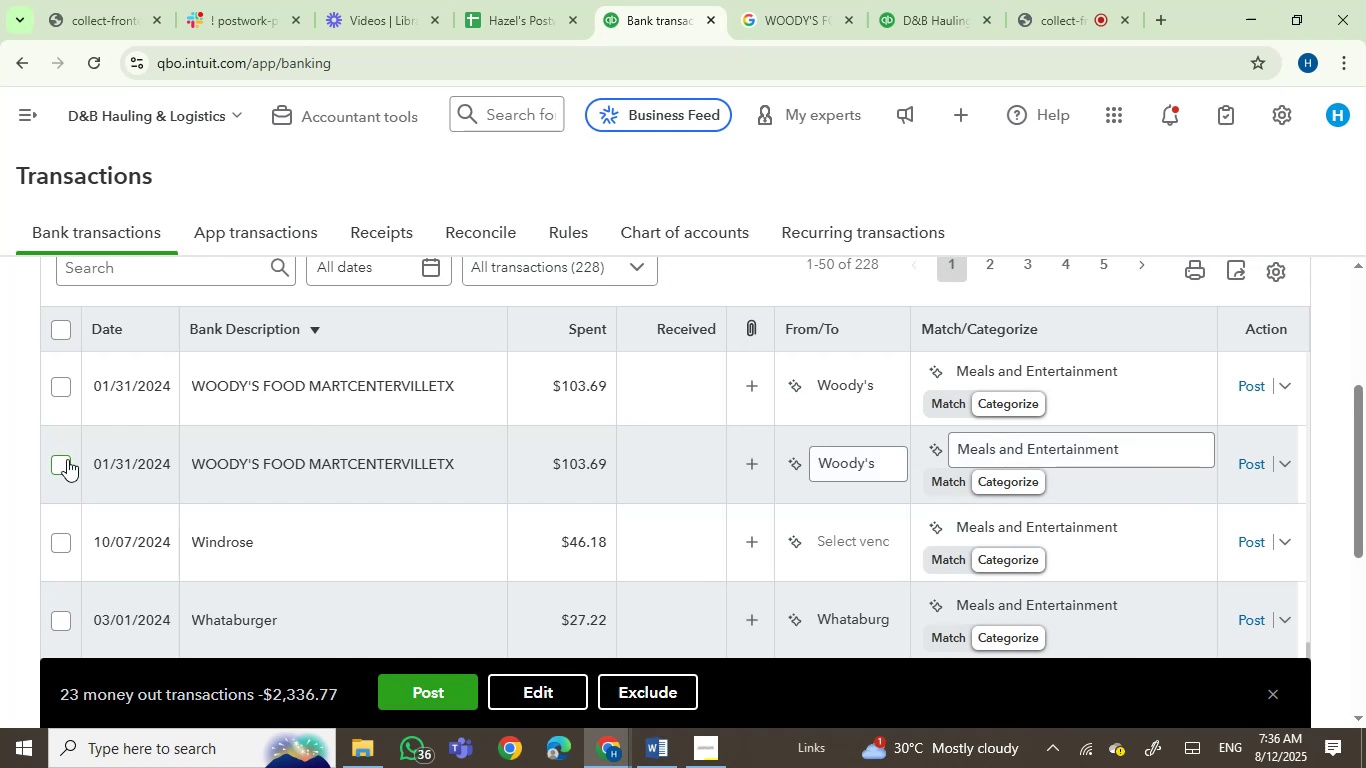 
left_click([66, 461])
 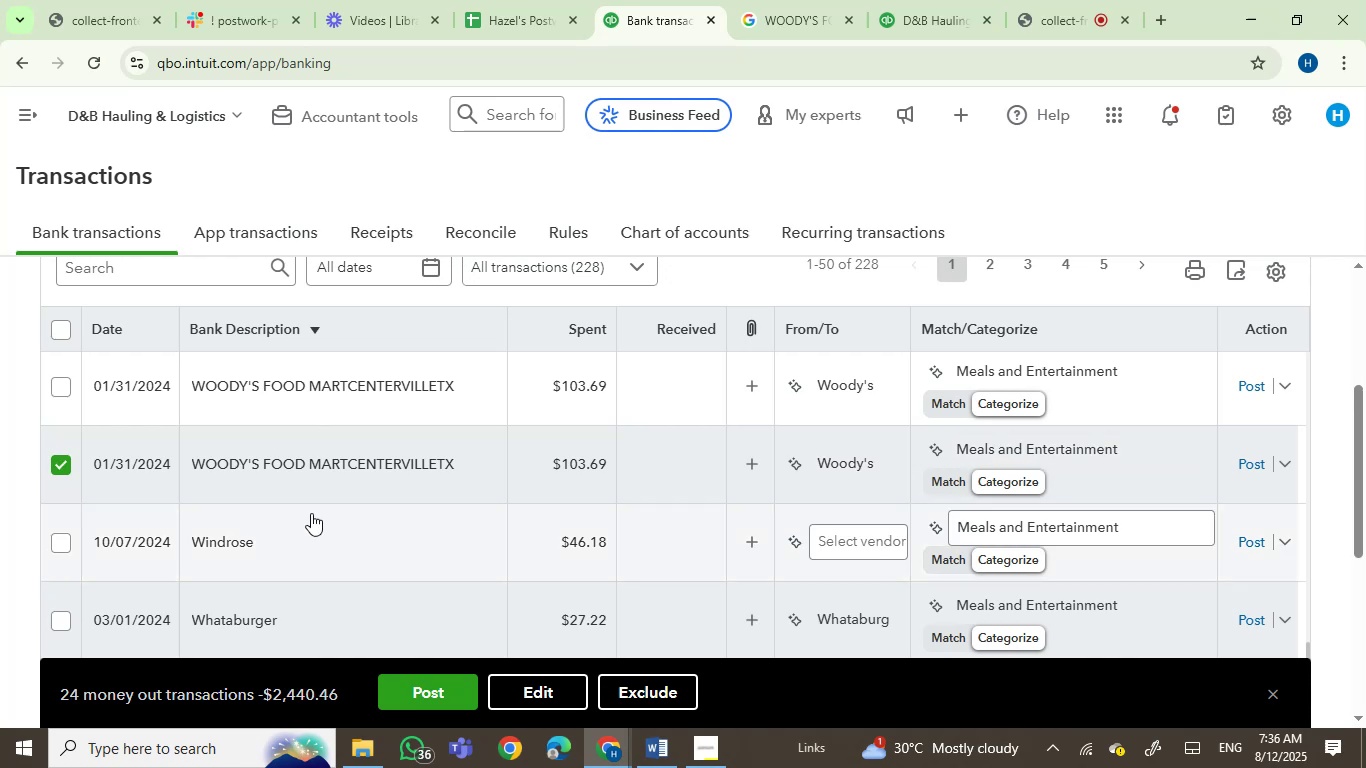 
scroll: coordinate [349, 520], scroll_direction: up, amount: 1.0
 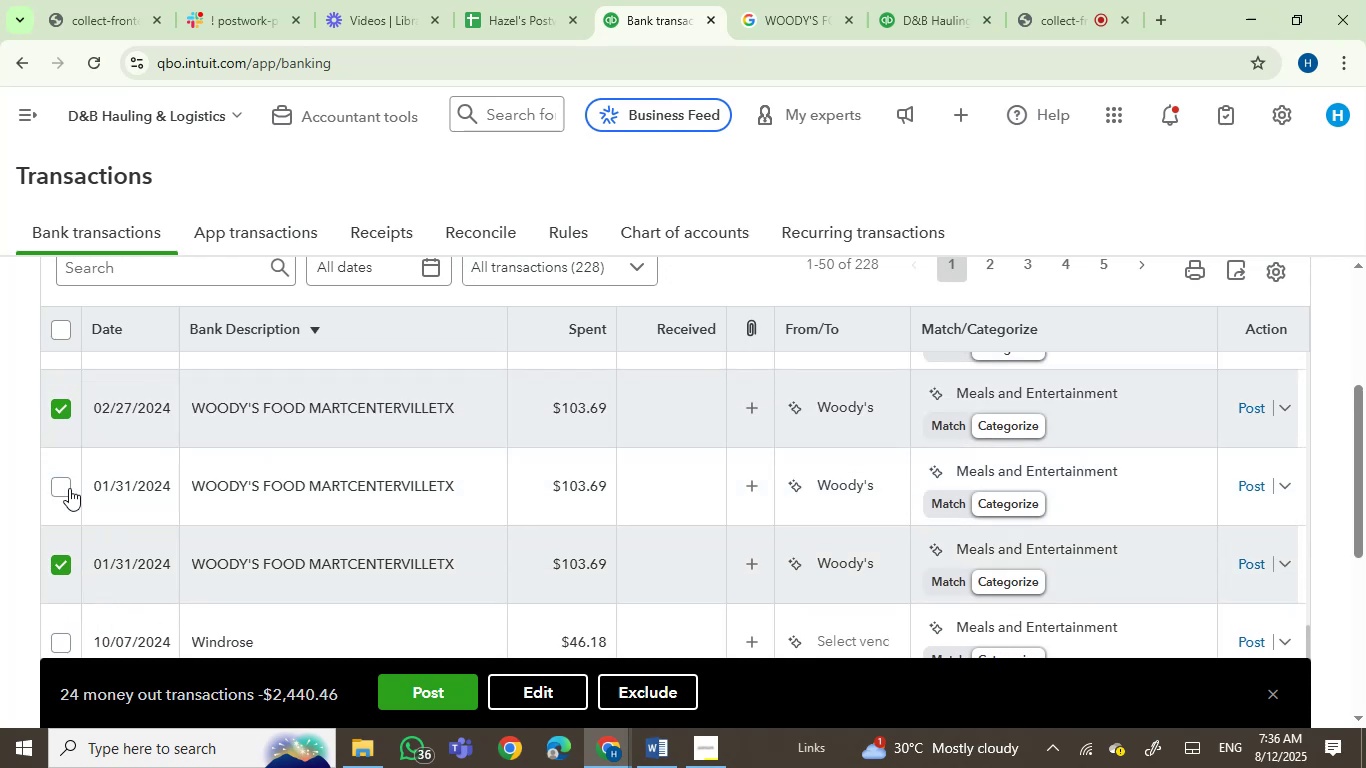 
left_click([69, 488])
 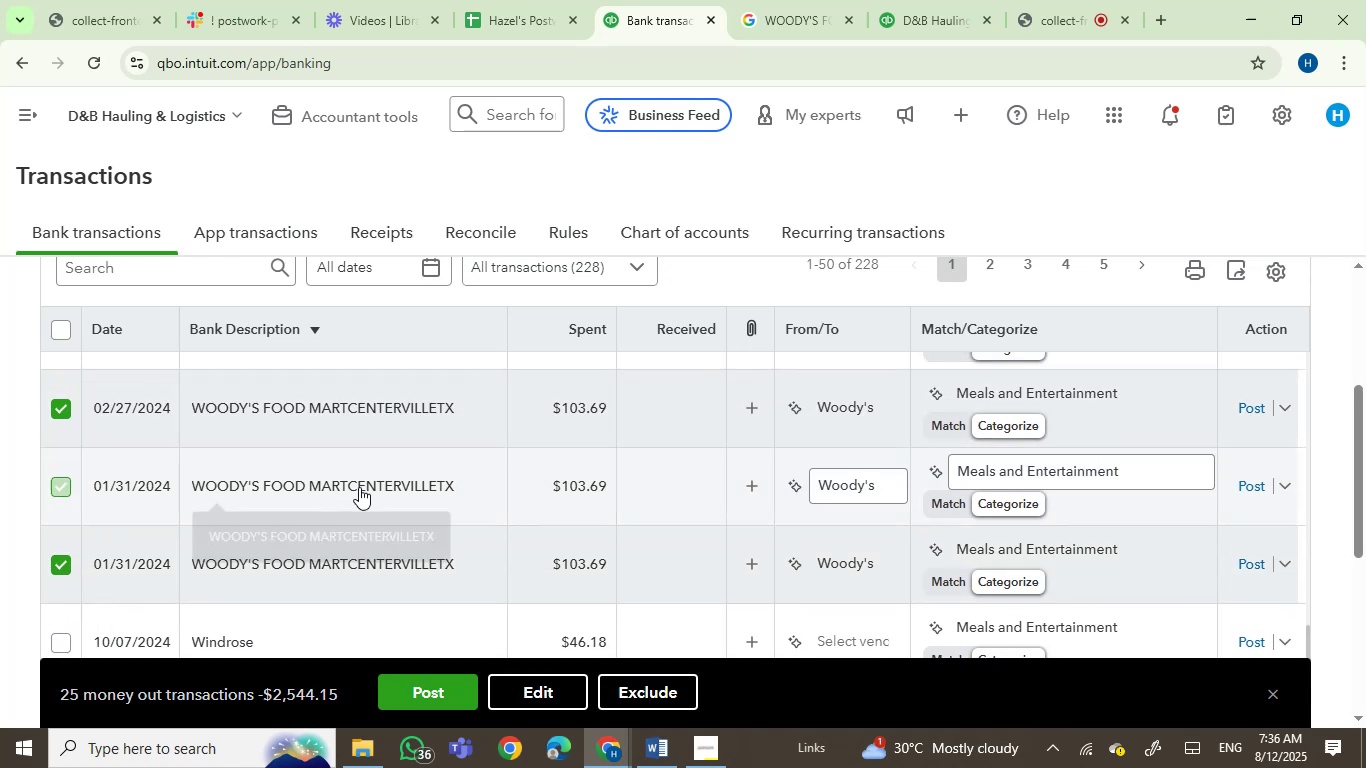 
scroll: coordinate [360, 487], scroll_direction: down, amount: 2.0
 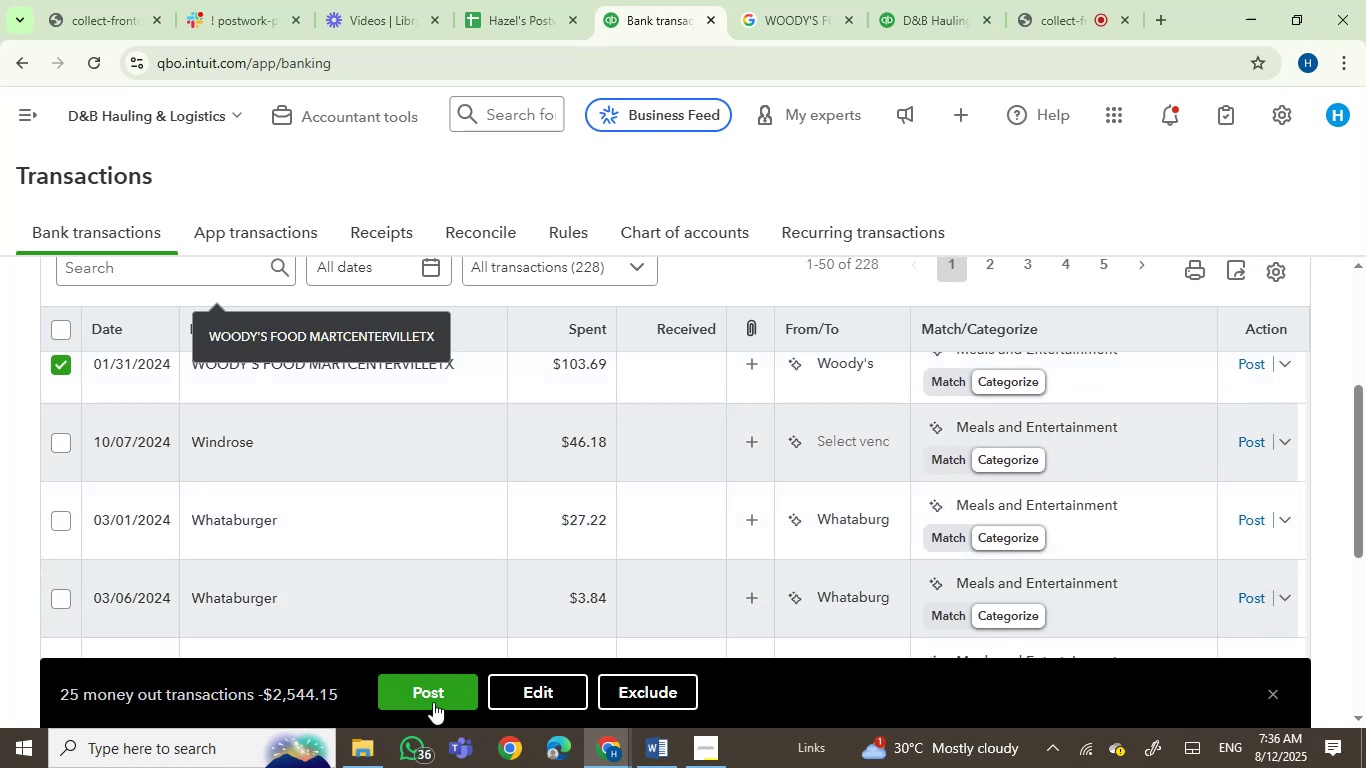 
left_click([436, 699])
 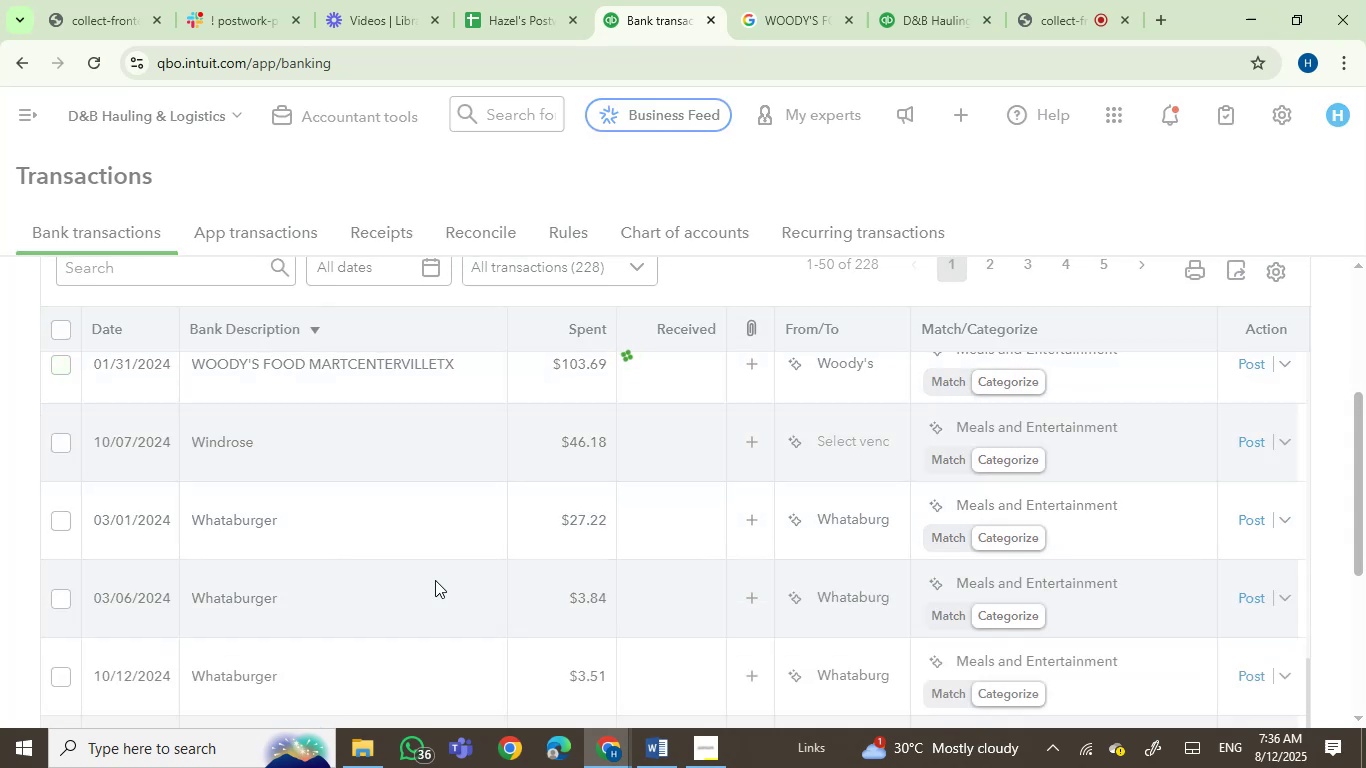 
wait(9.1)
 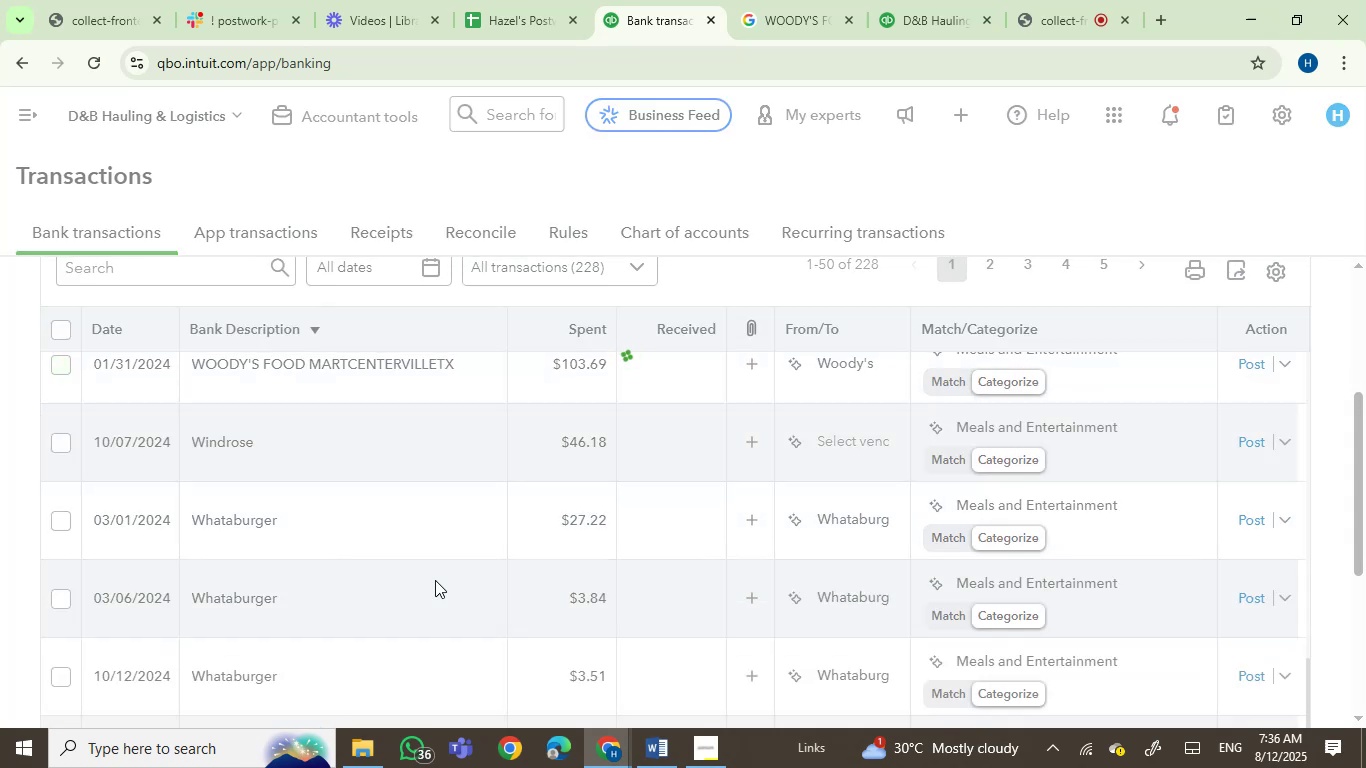 
scroll: coordinate [143, 572], scroll_direction: up, amount: 1.0
 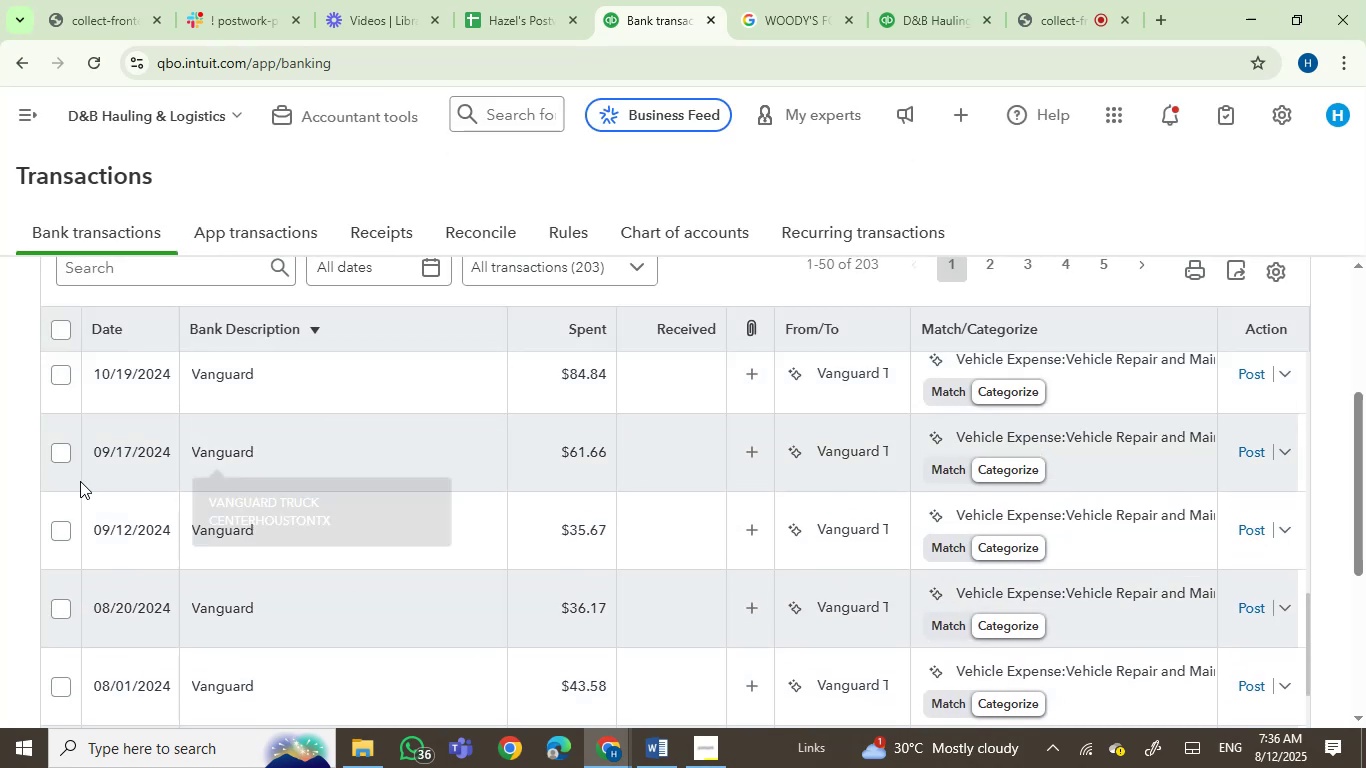 
left_click([60, 380])
 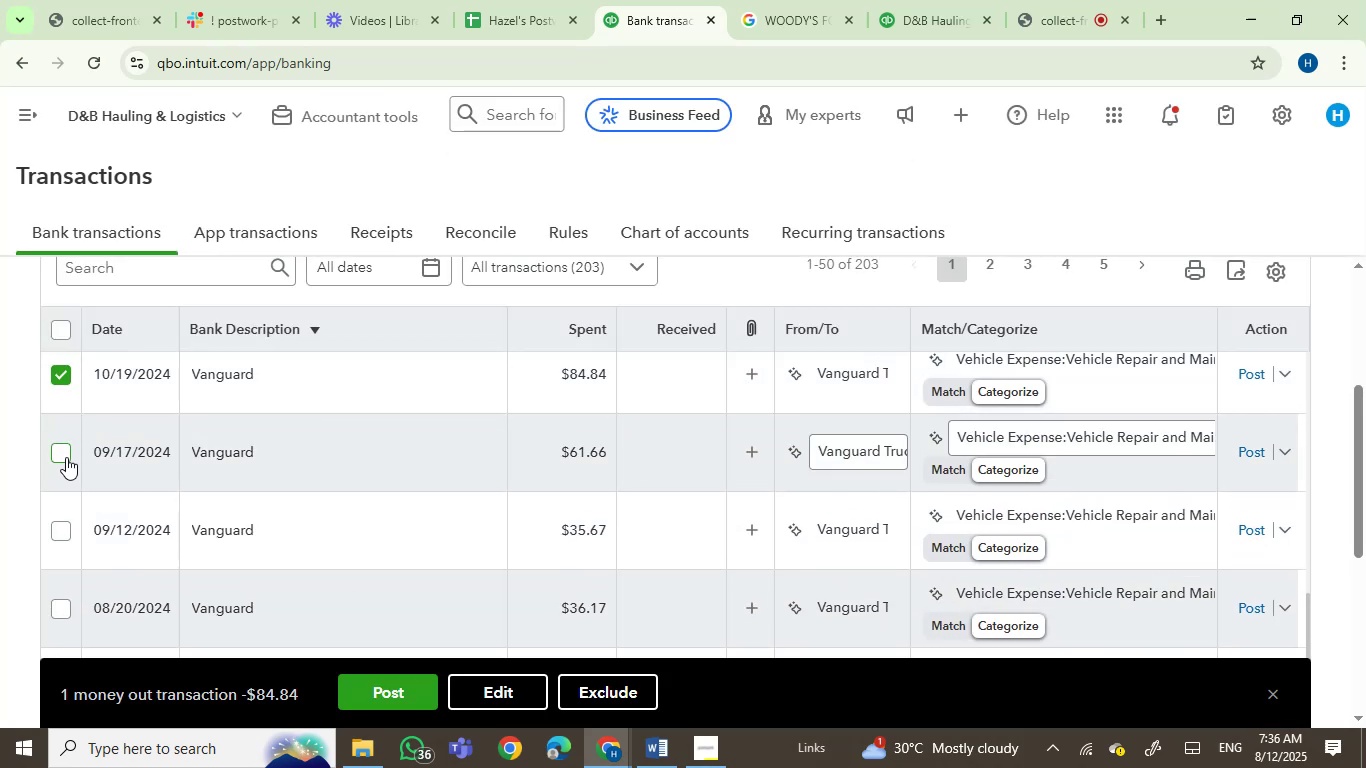 
left_click([63, 454])
 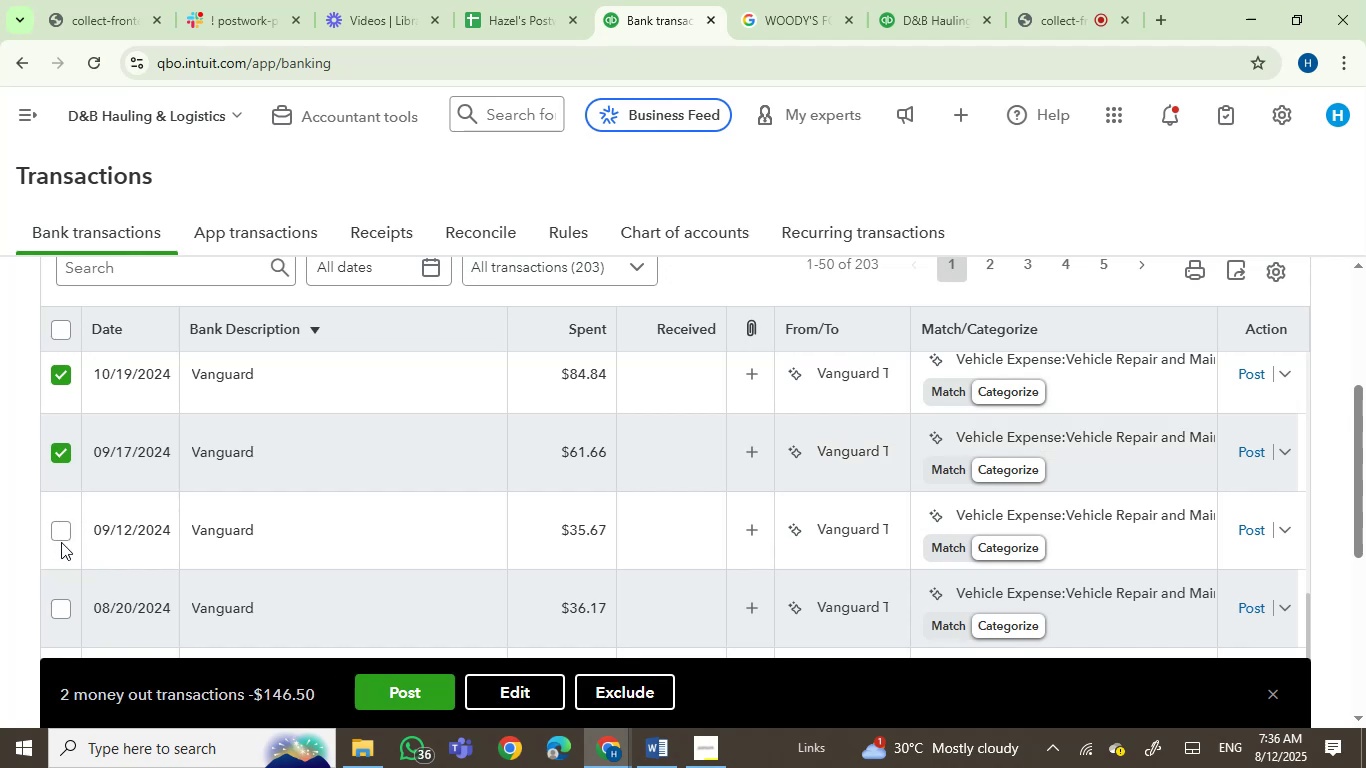 
left_click([61, 528])
 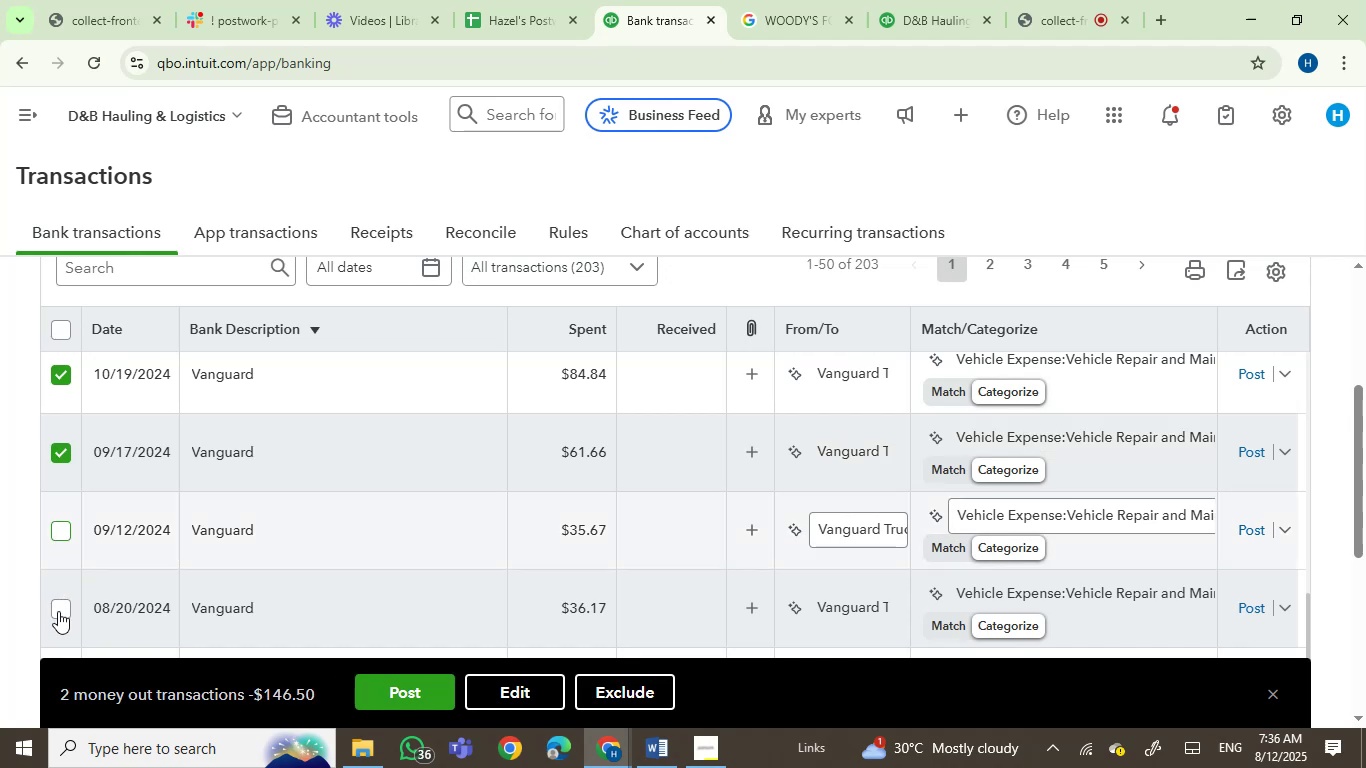 
left_click([58, 611])
 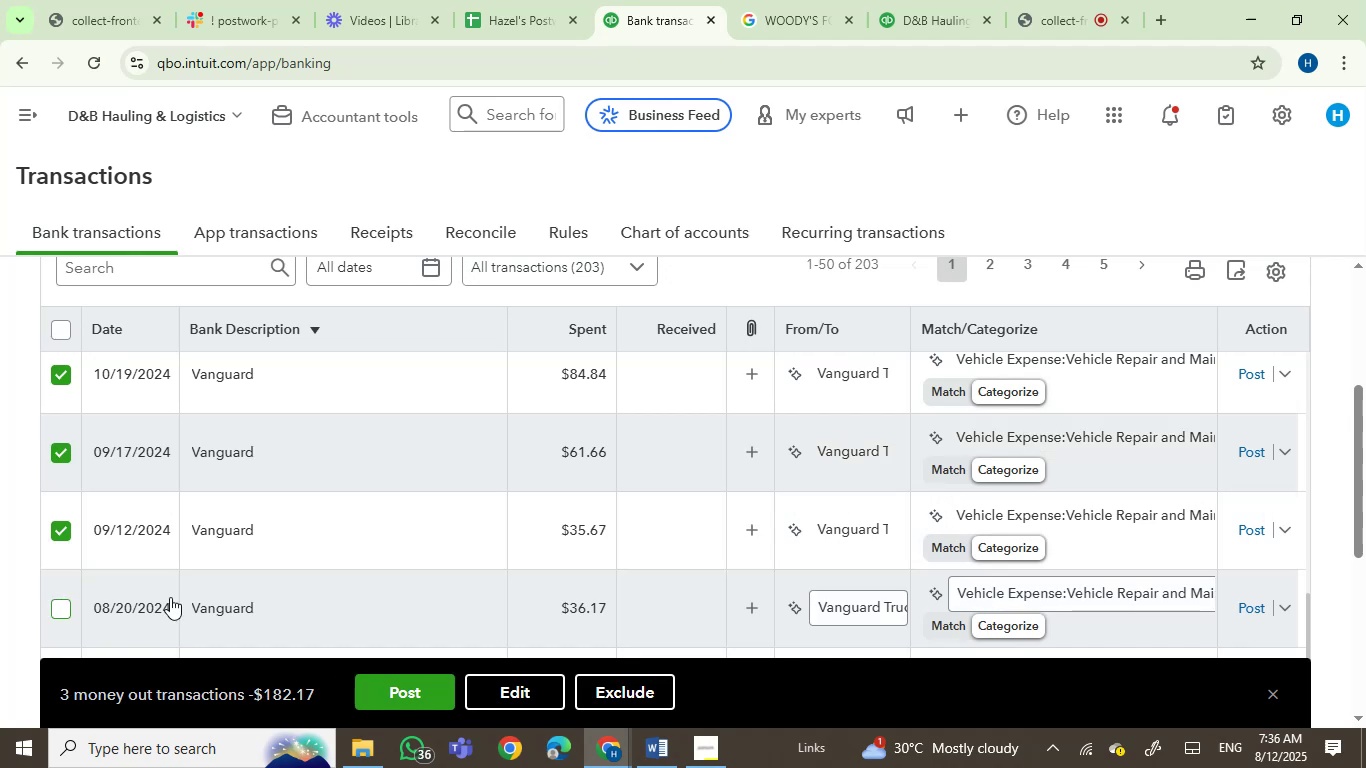 
scroll: coordinate [309, 573], scroll_direction: up, amount: 2.0
 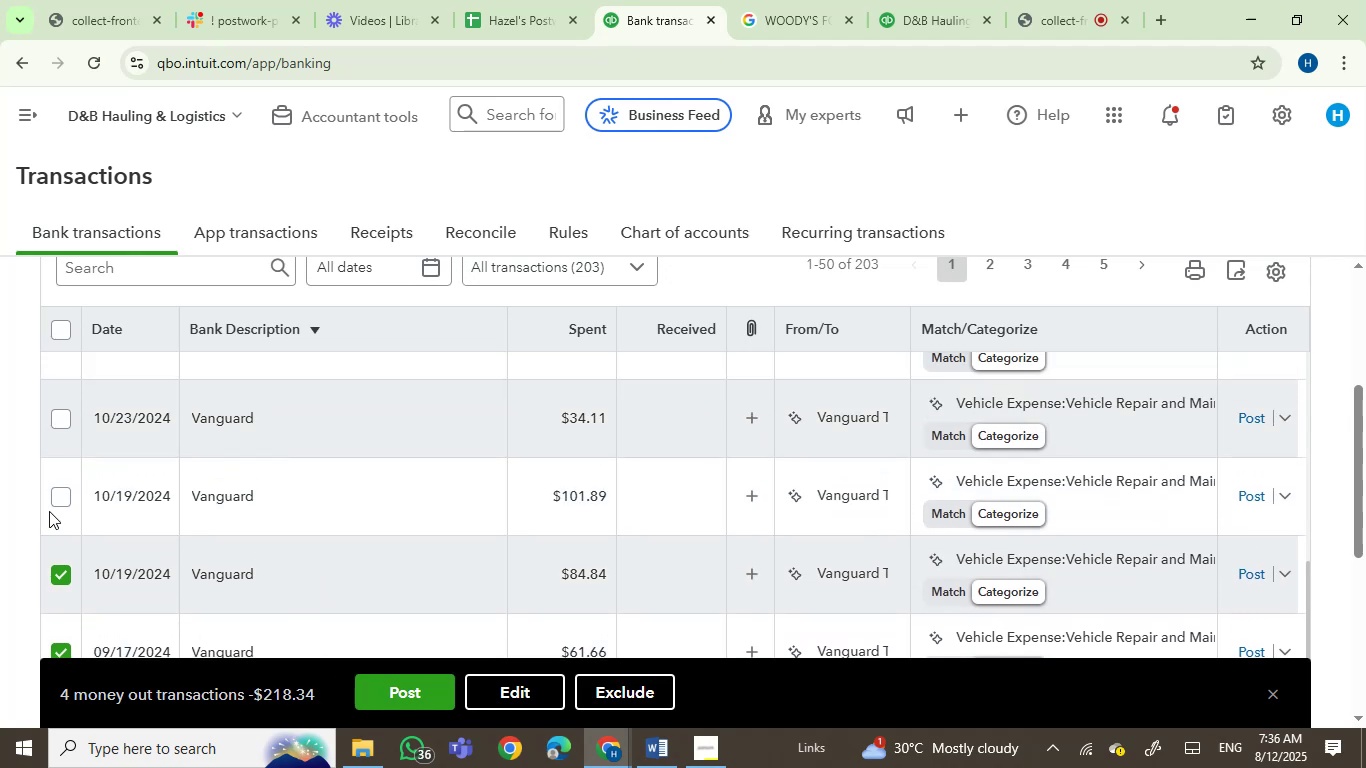 
left_click([62, 494])
 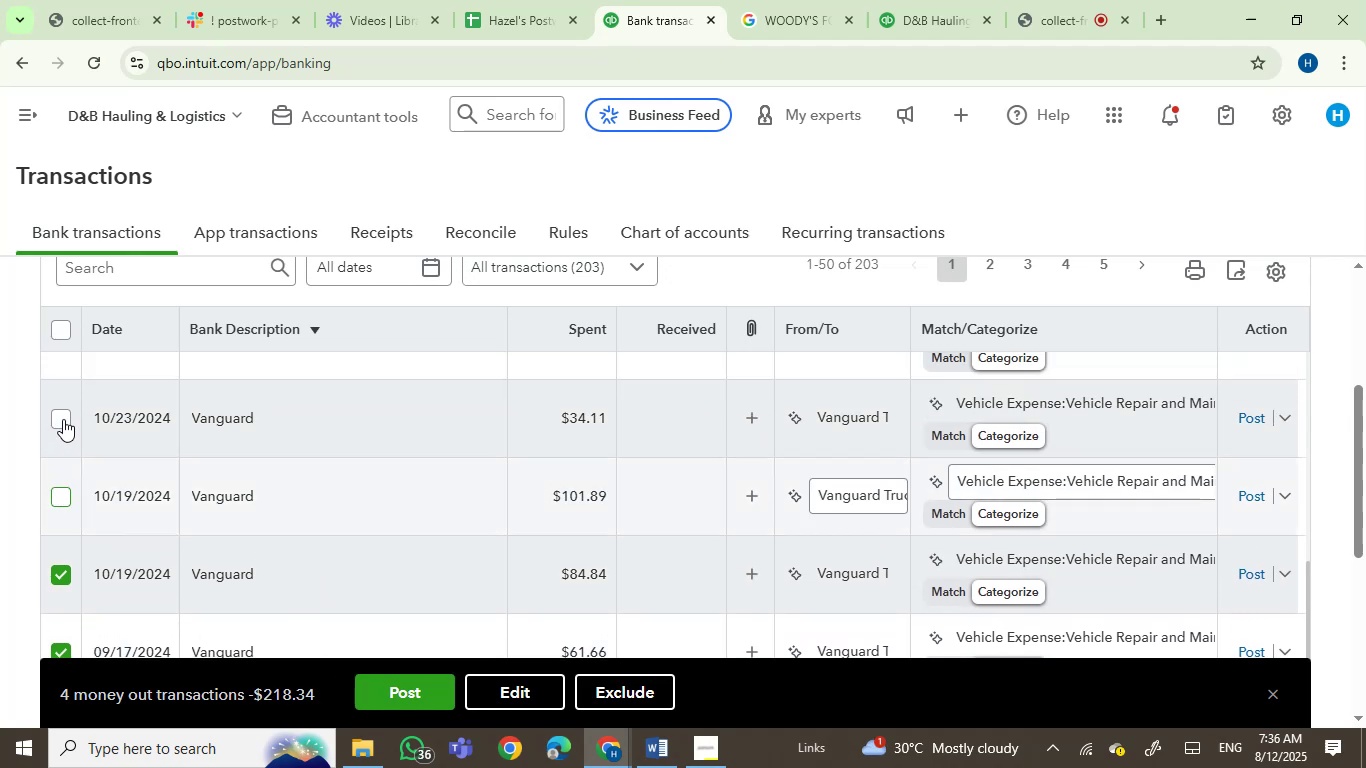 
left_click([63, 419])
 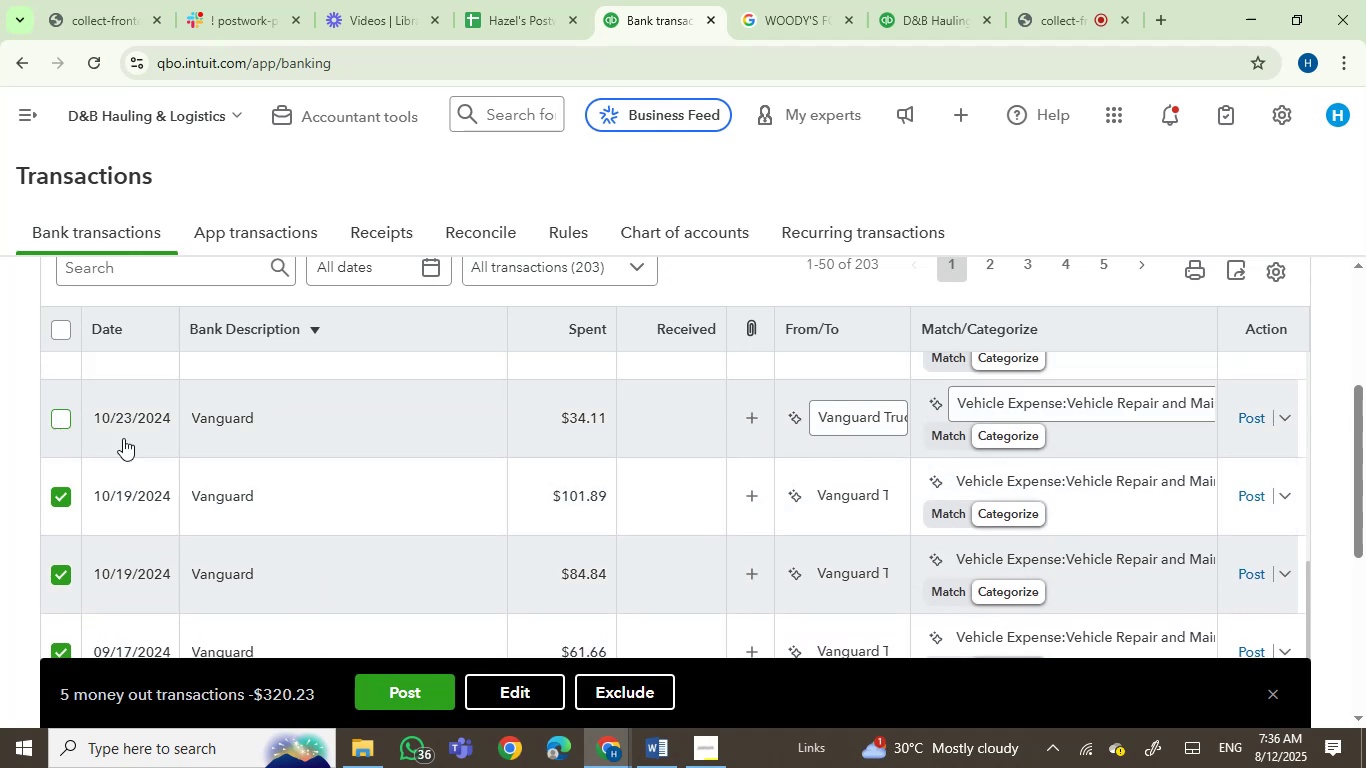 
scroll: coordinate [290, 502], scroll_direction: up, amount: 1.0
 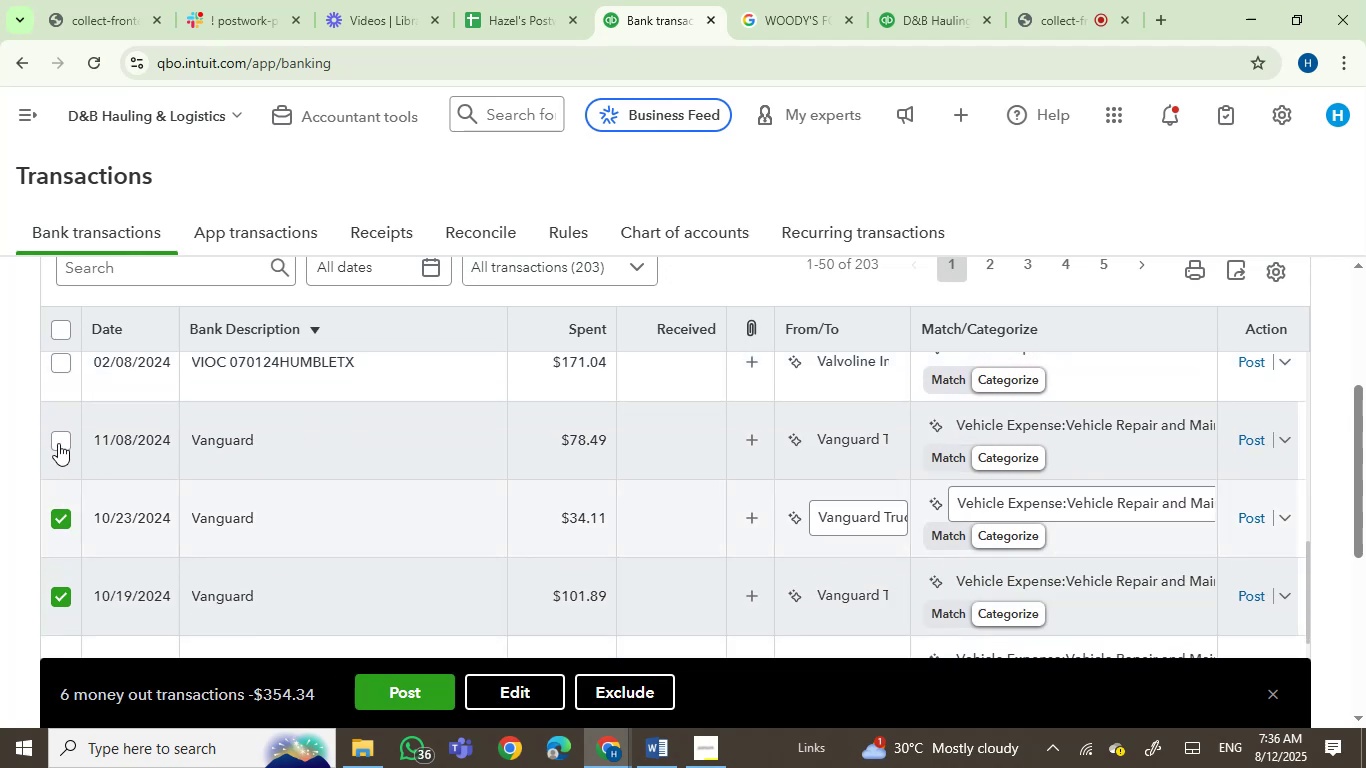 
left_click([59, 442])
 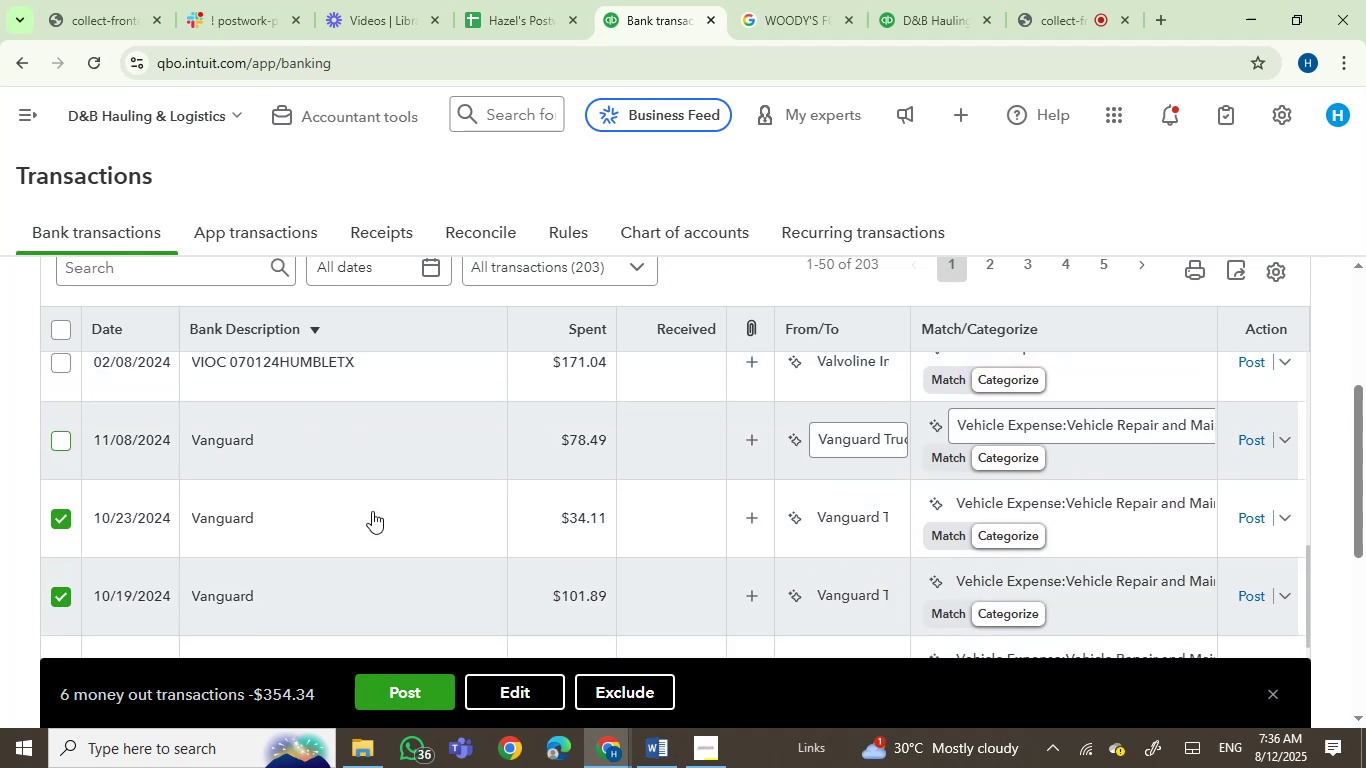 
scroll: coordinate [372, 511], scroll_direction: down, amount: 6.0
 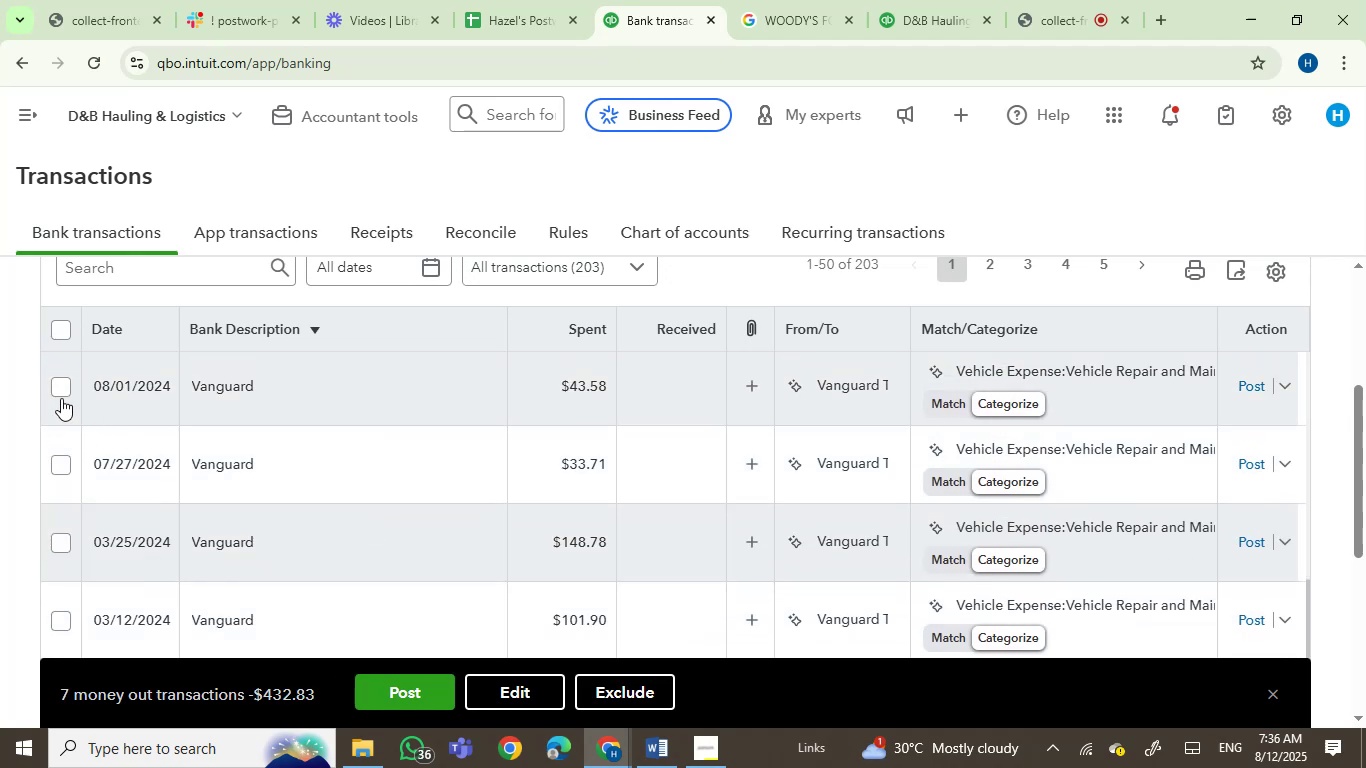 
left_click([51, 383])
 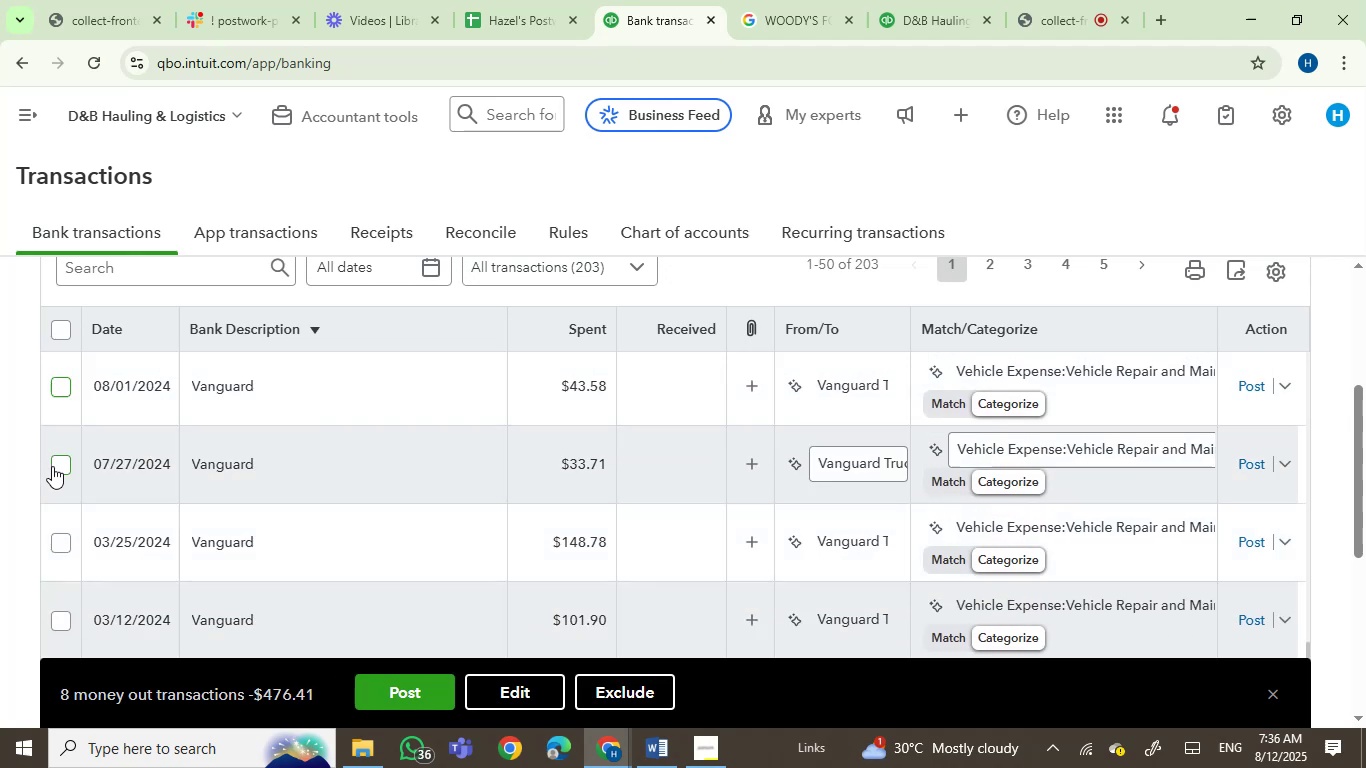 
left_click([56, 466])
 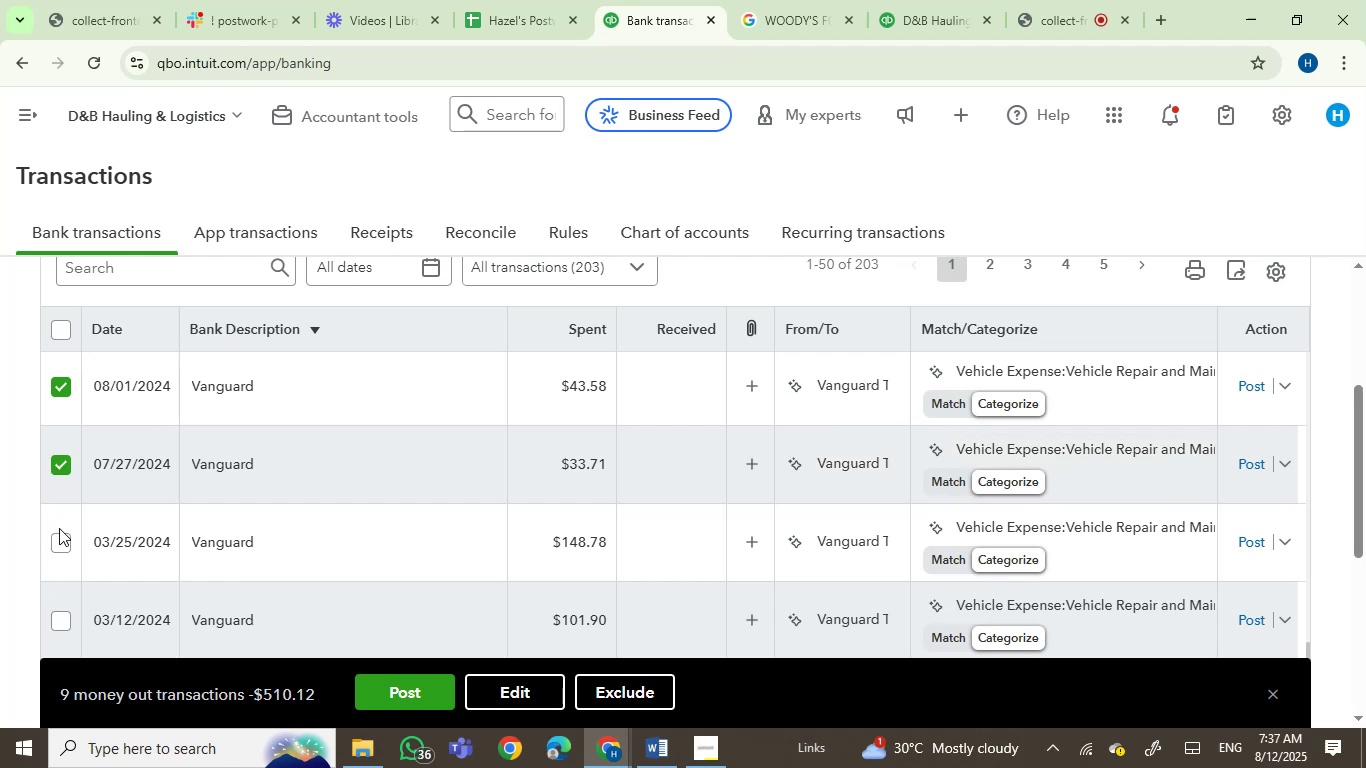 
left_click([59, 548])
 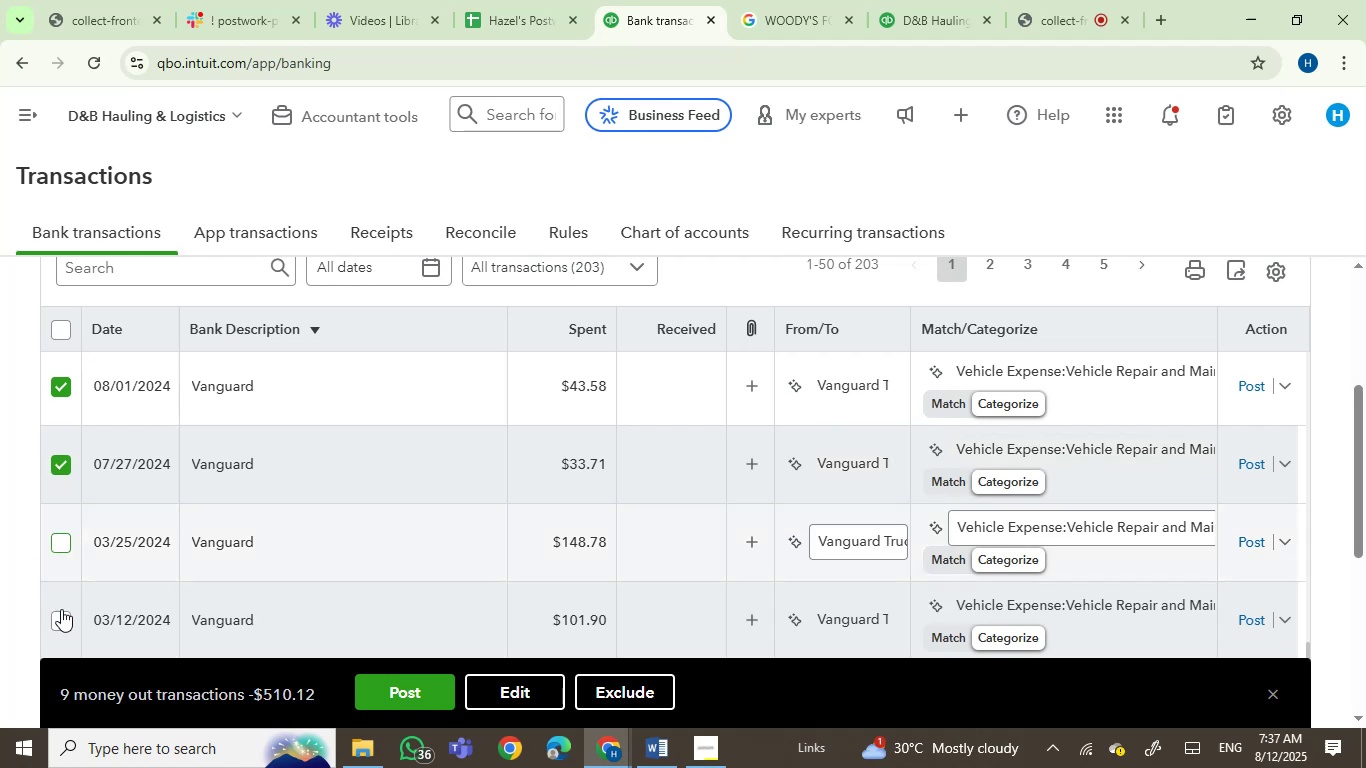 
left_click([60, 623])
 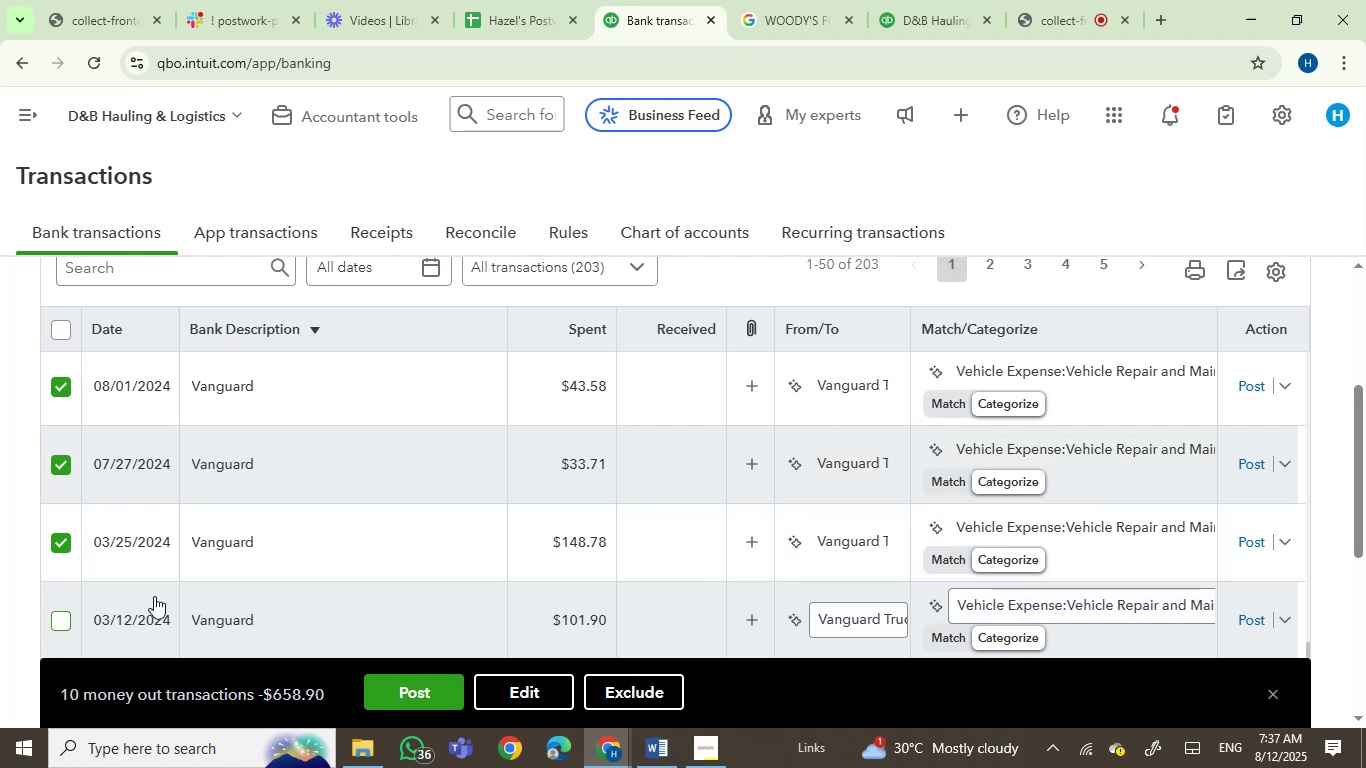 
scroll: coordinate [356, 549], scroll_direction: down, amount: 2.0
 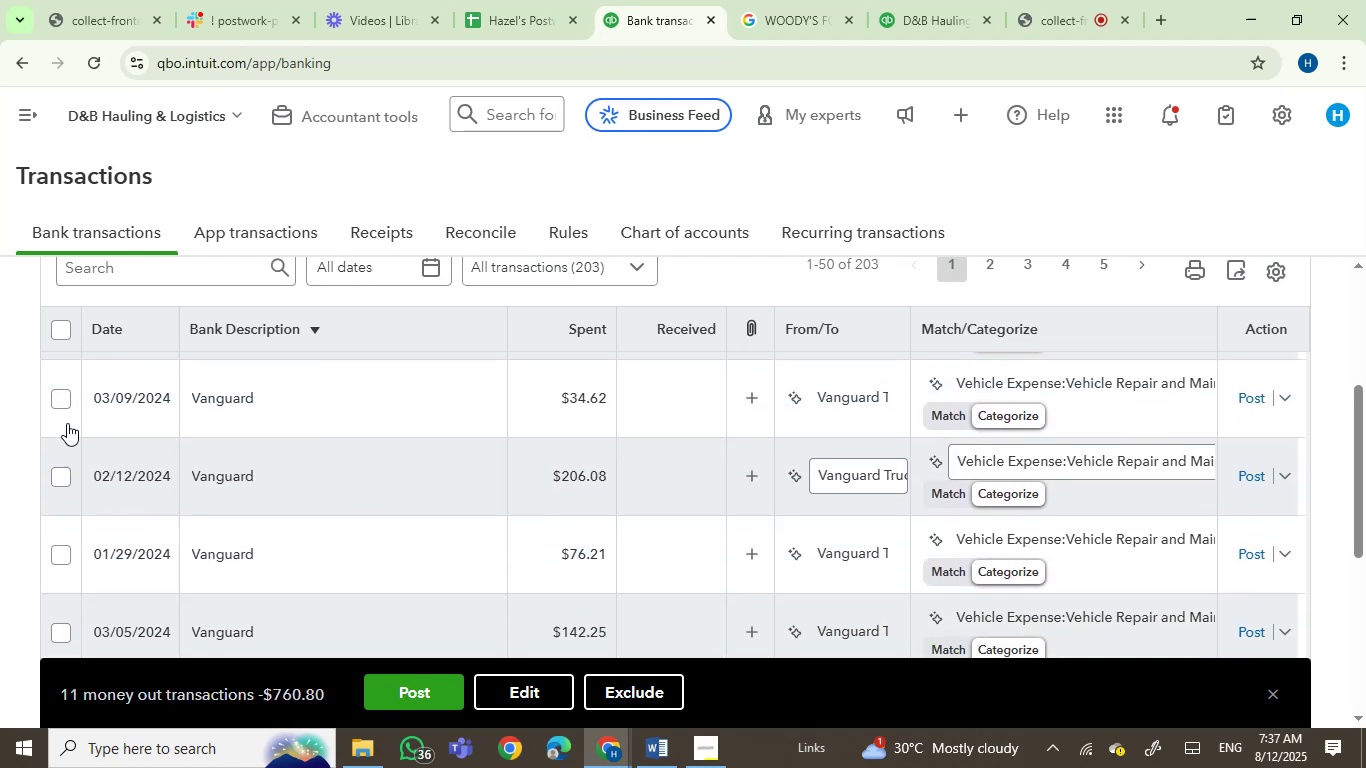 
left_click([61, 401])
 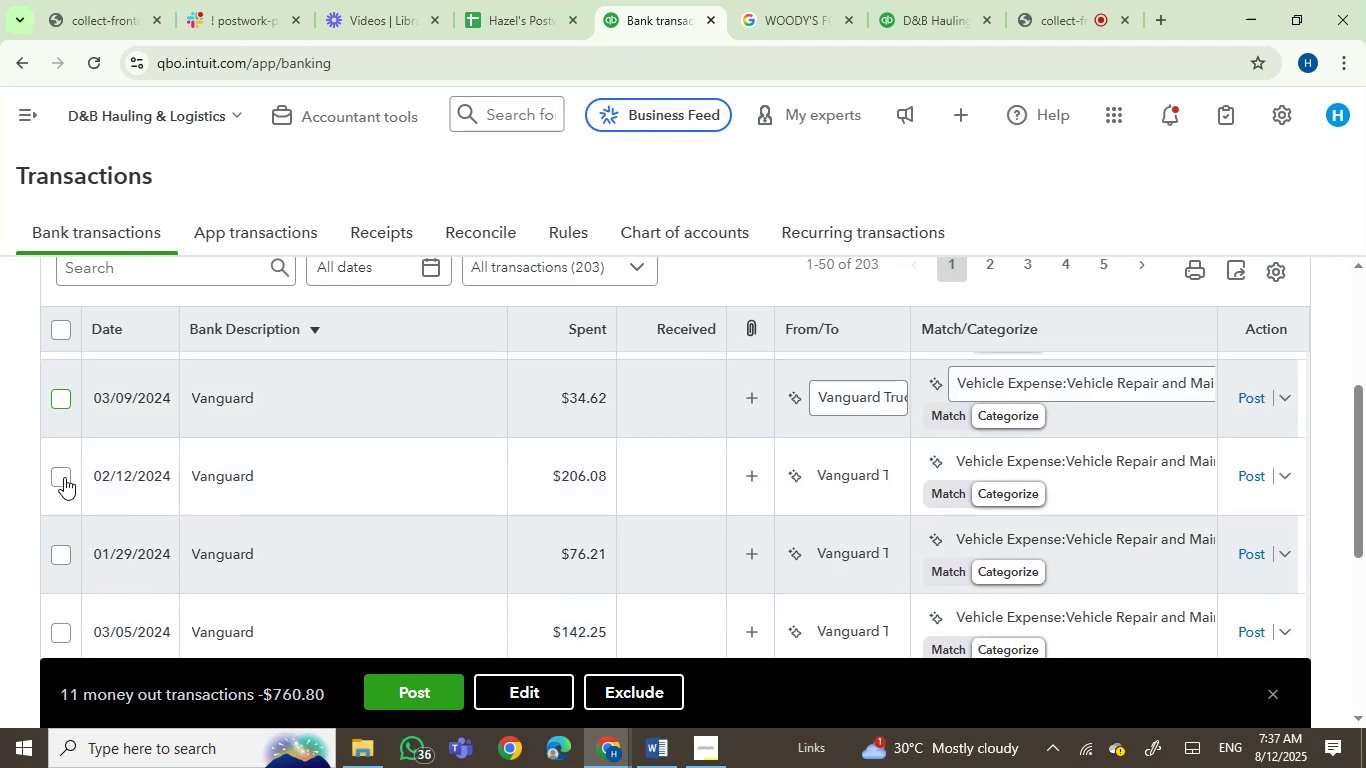 
left_click([61, 482])
 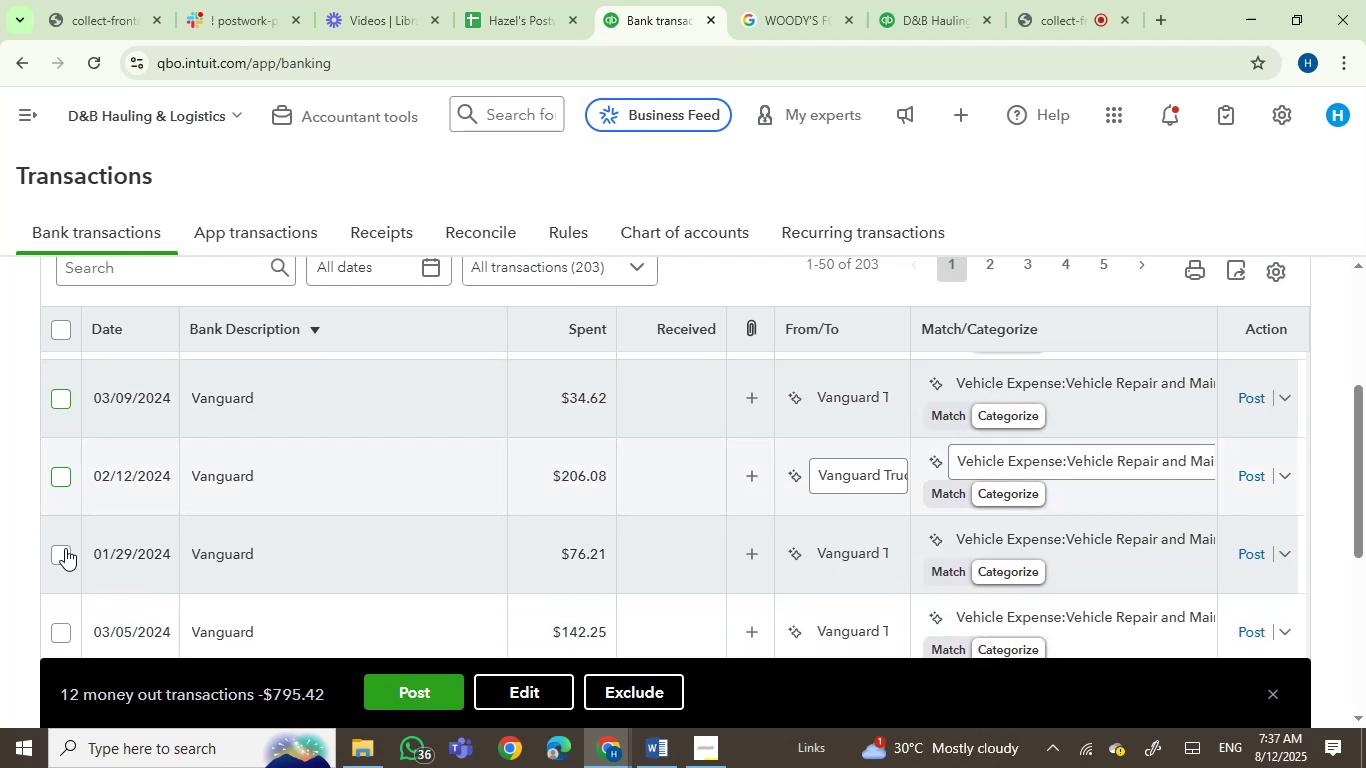 
left_click([65, 548])
 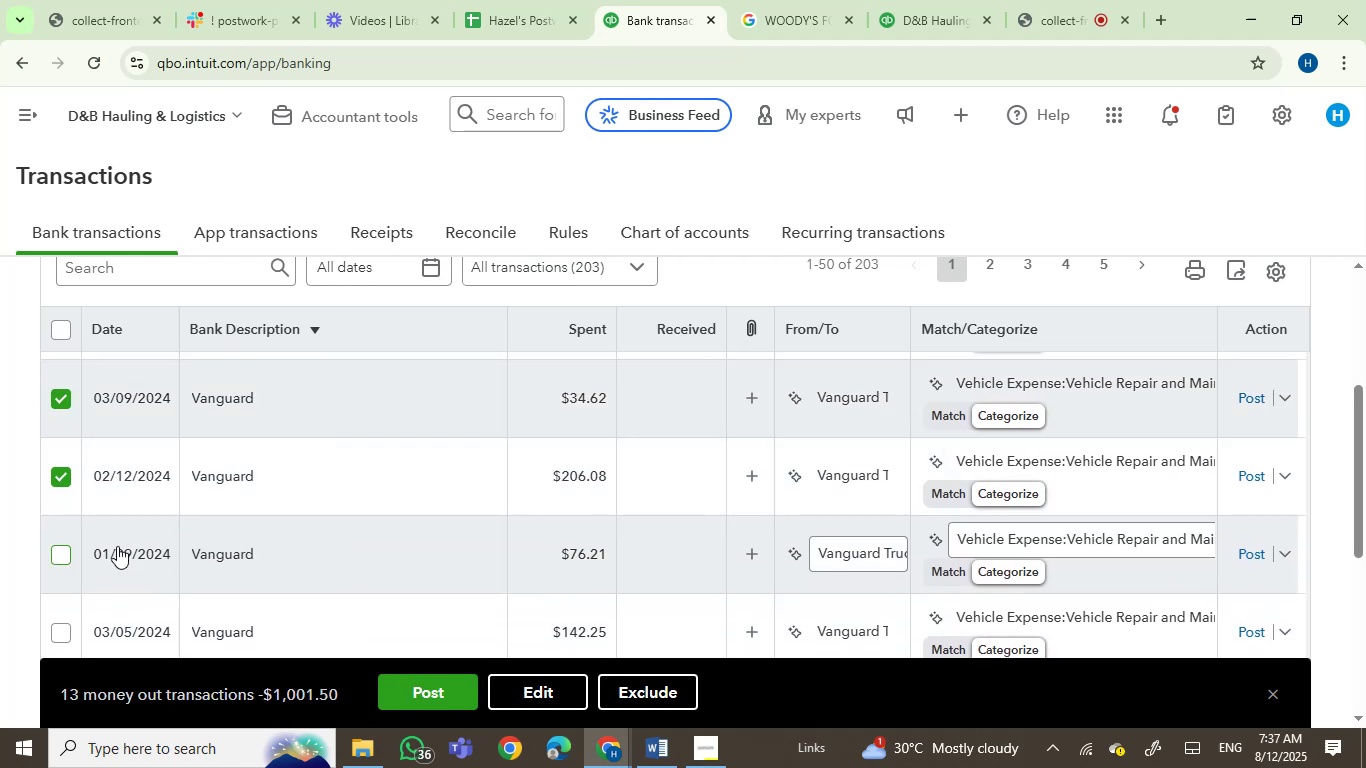 
scroll: coordinate [398, 516], scroll_direction: down, amount: 2.0
 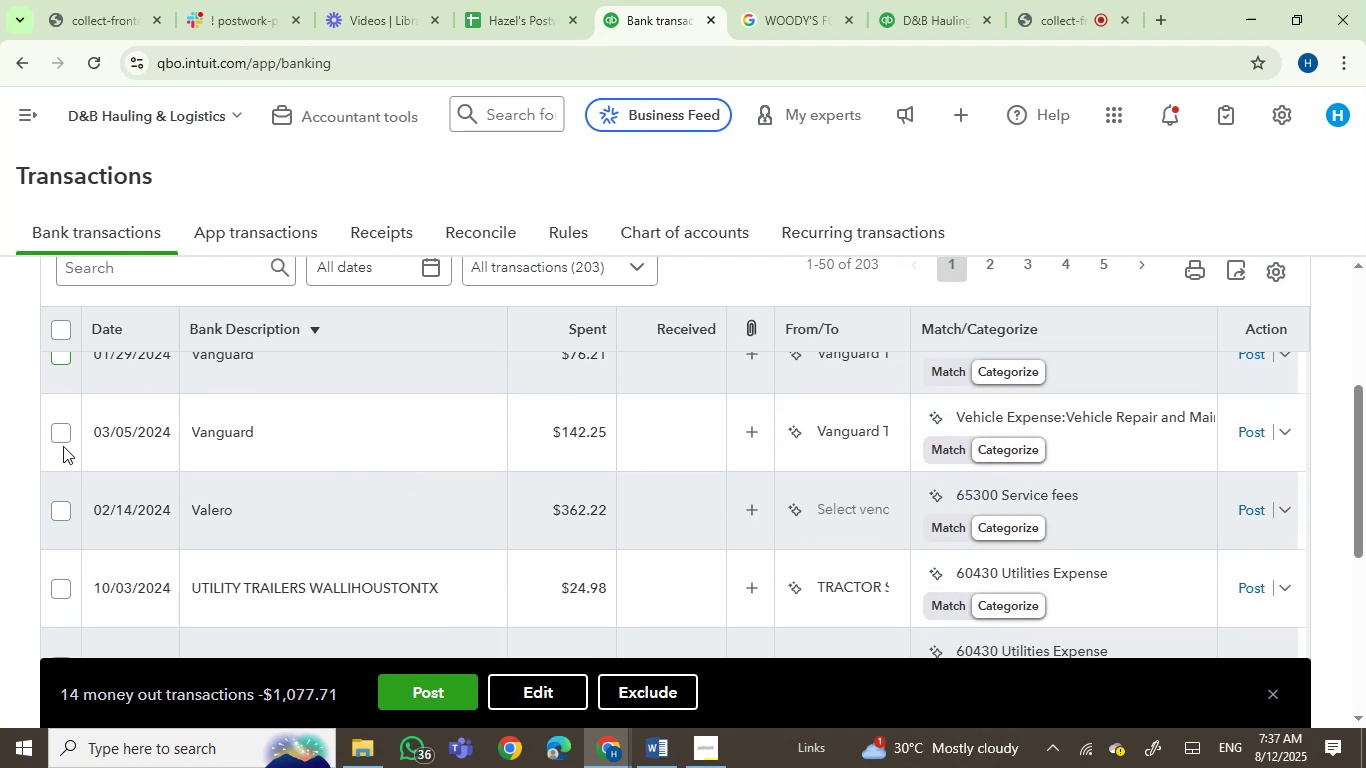 
left_click([62, 435])
 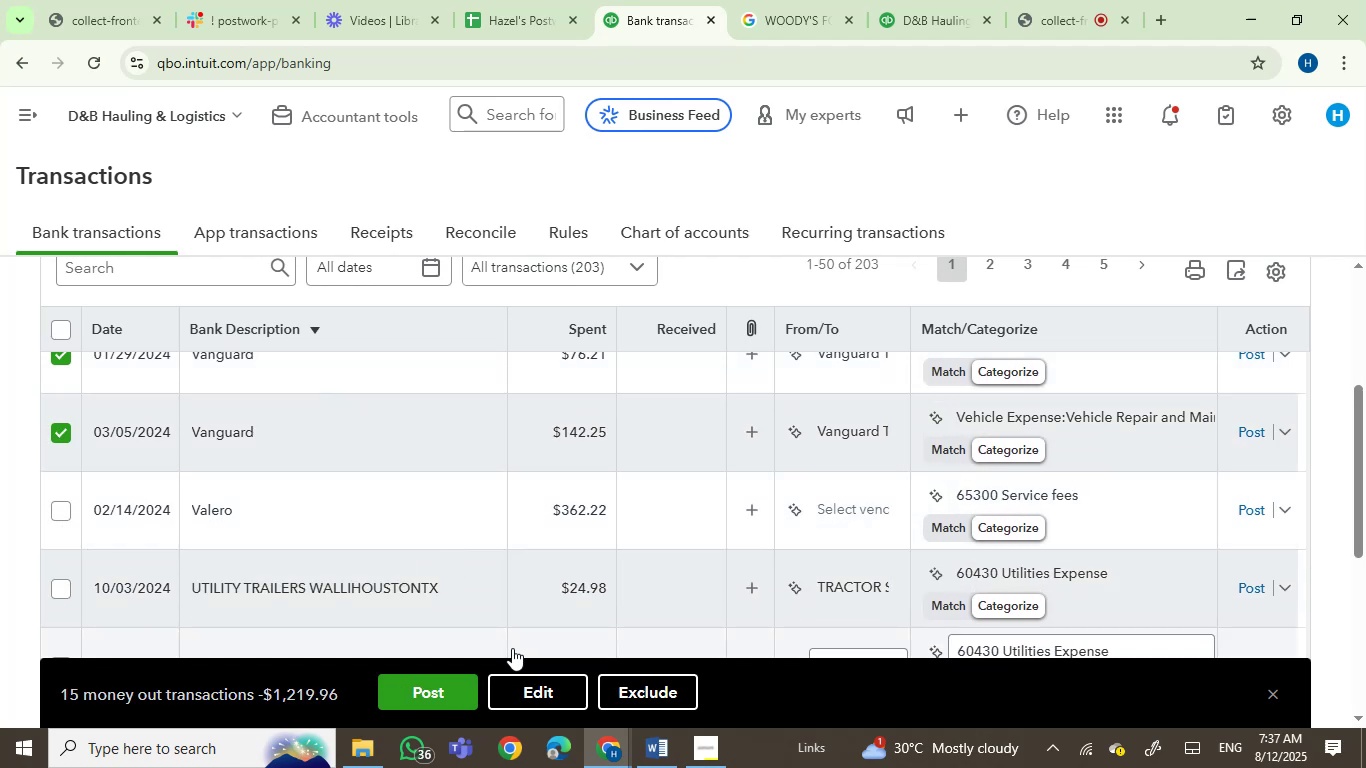 
left_click([412, 695])
 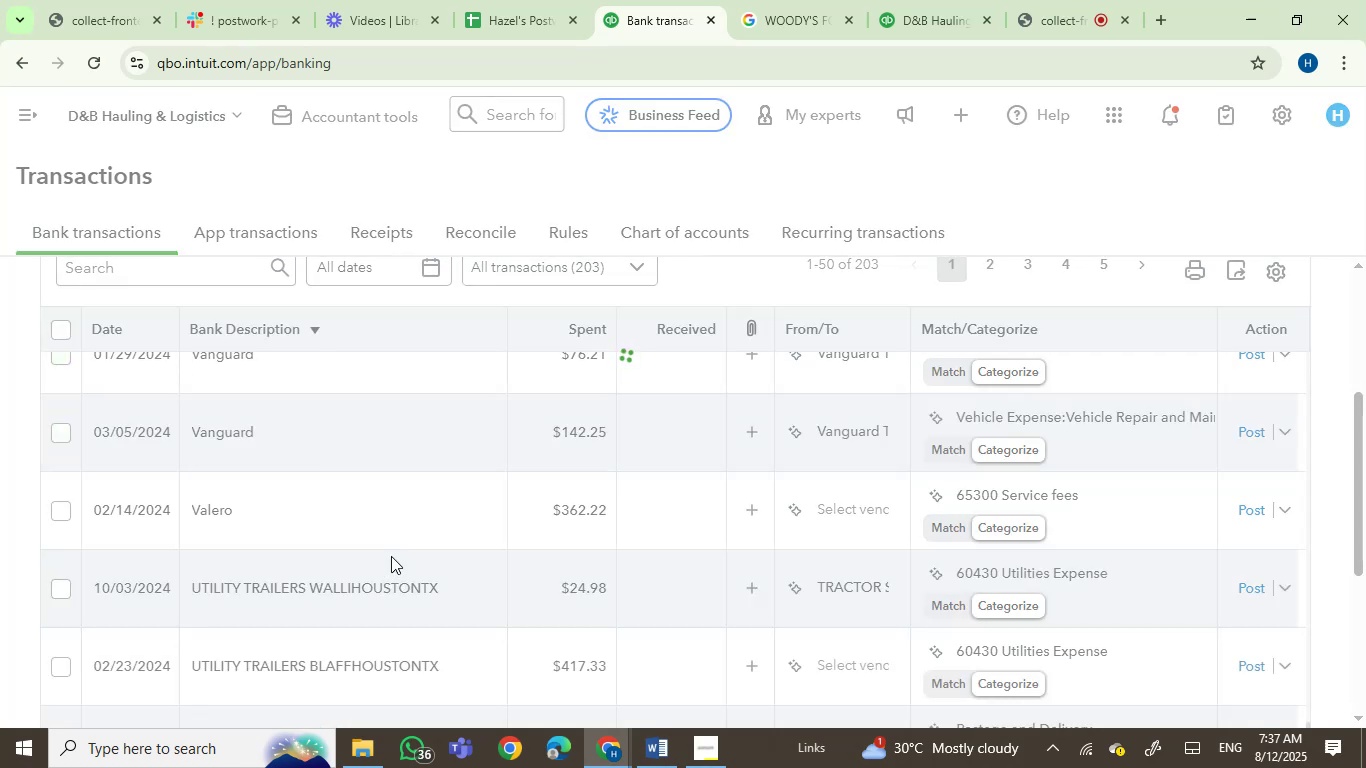 
wait(10.78)
 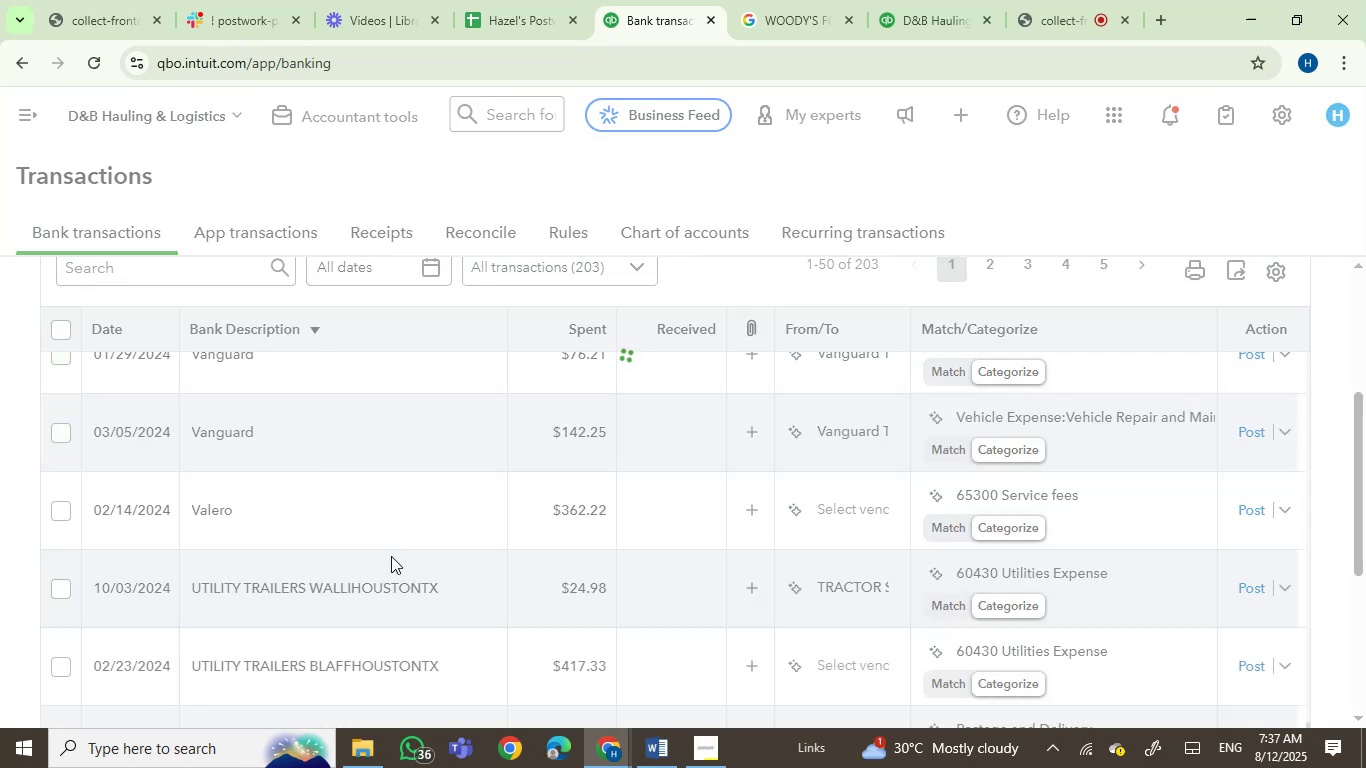 
left_click([277, 503])
 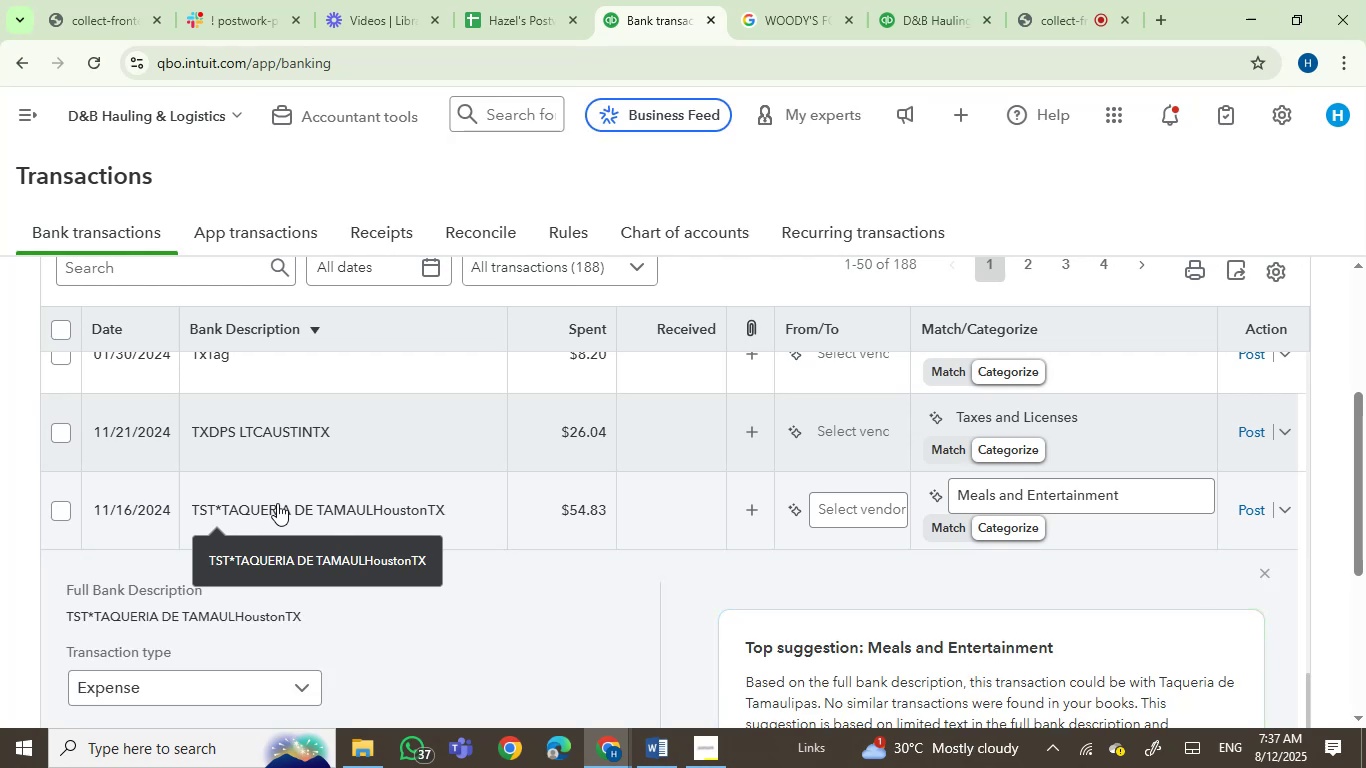 
wait(7.97)
 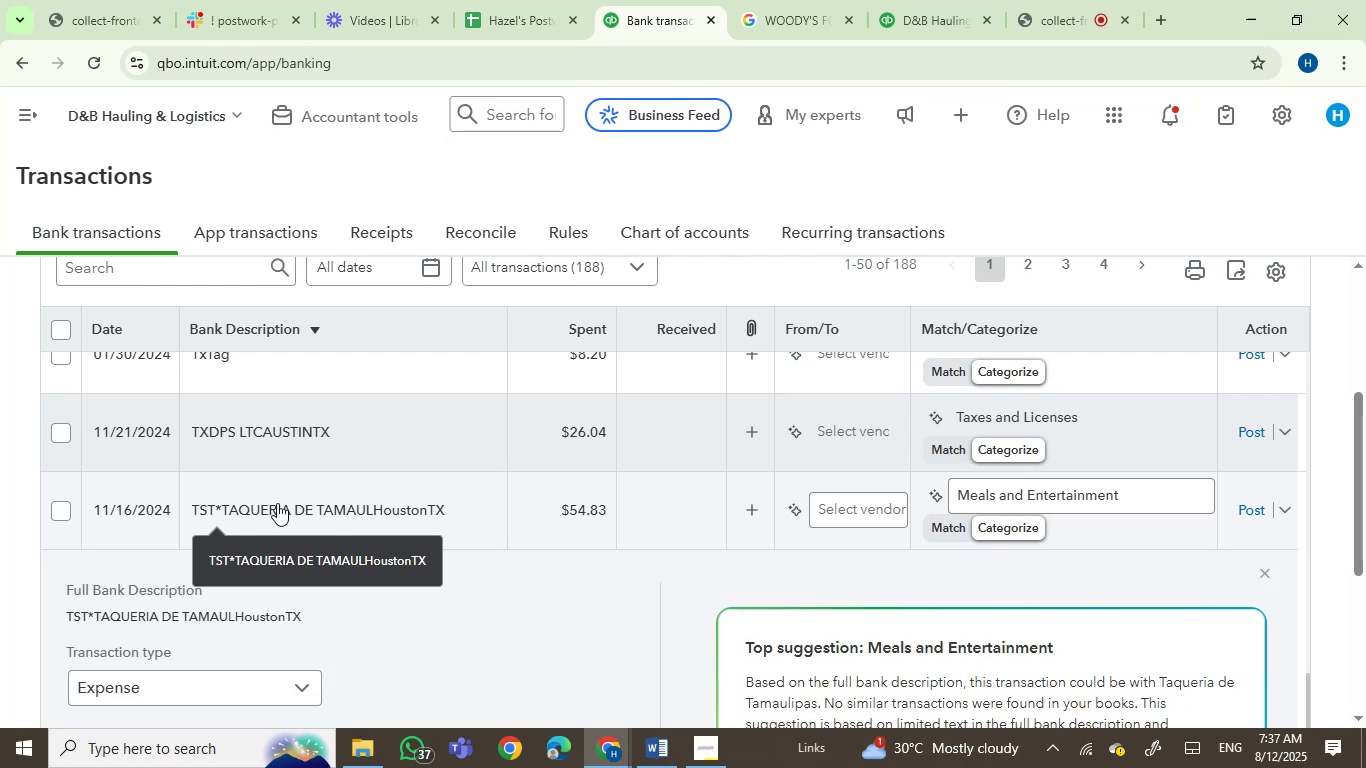 
left_click_drag(start_coordinate=[302, 616], to_coordinate=[94, 612])
 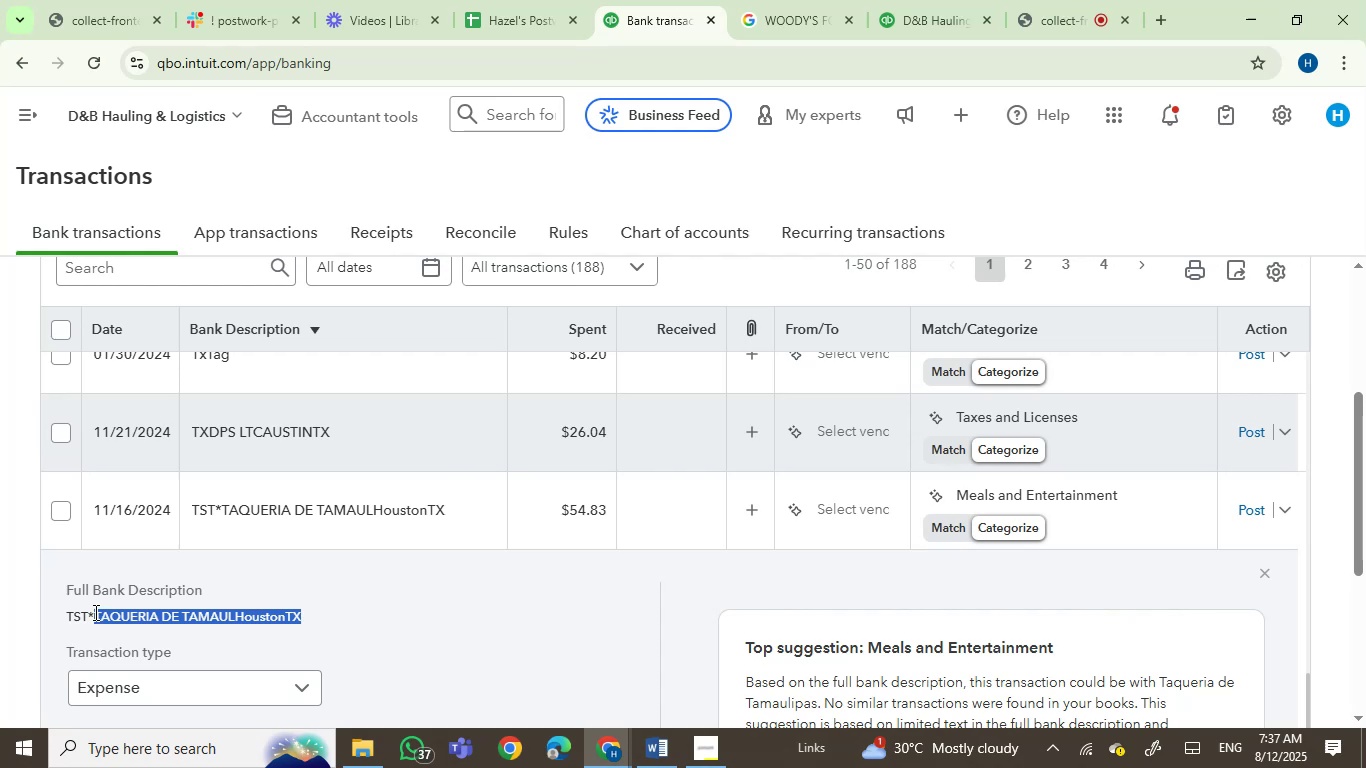 
key(Control+C)
 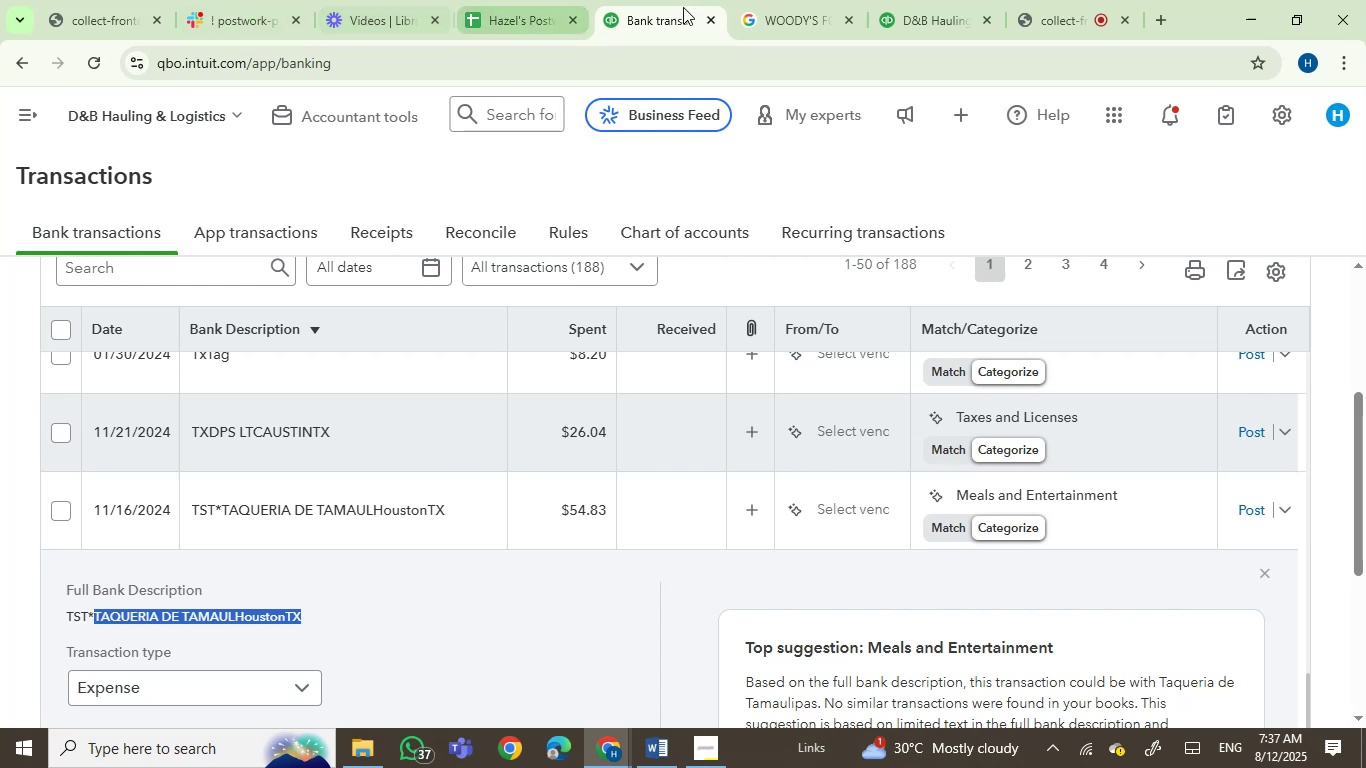 
left_click([752, 11])
 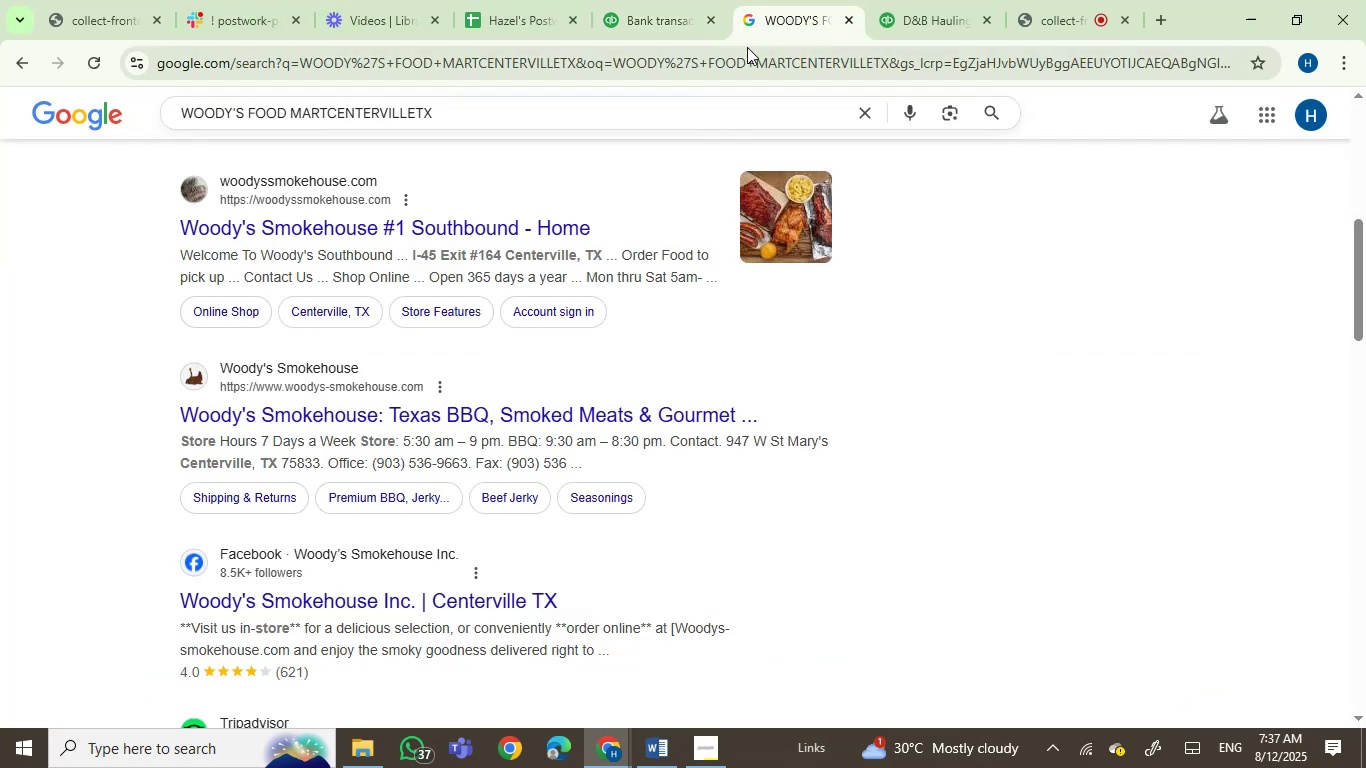 
key(Control+ControlLeft)
 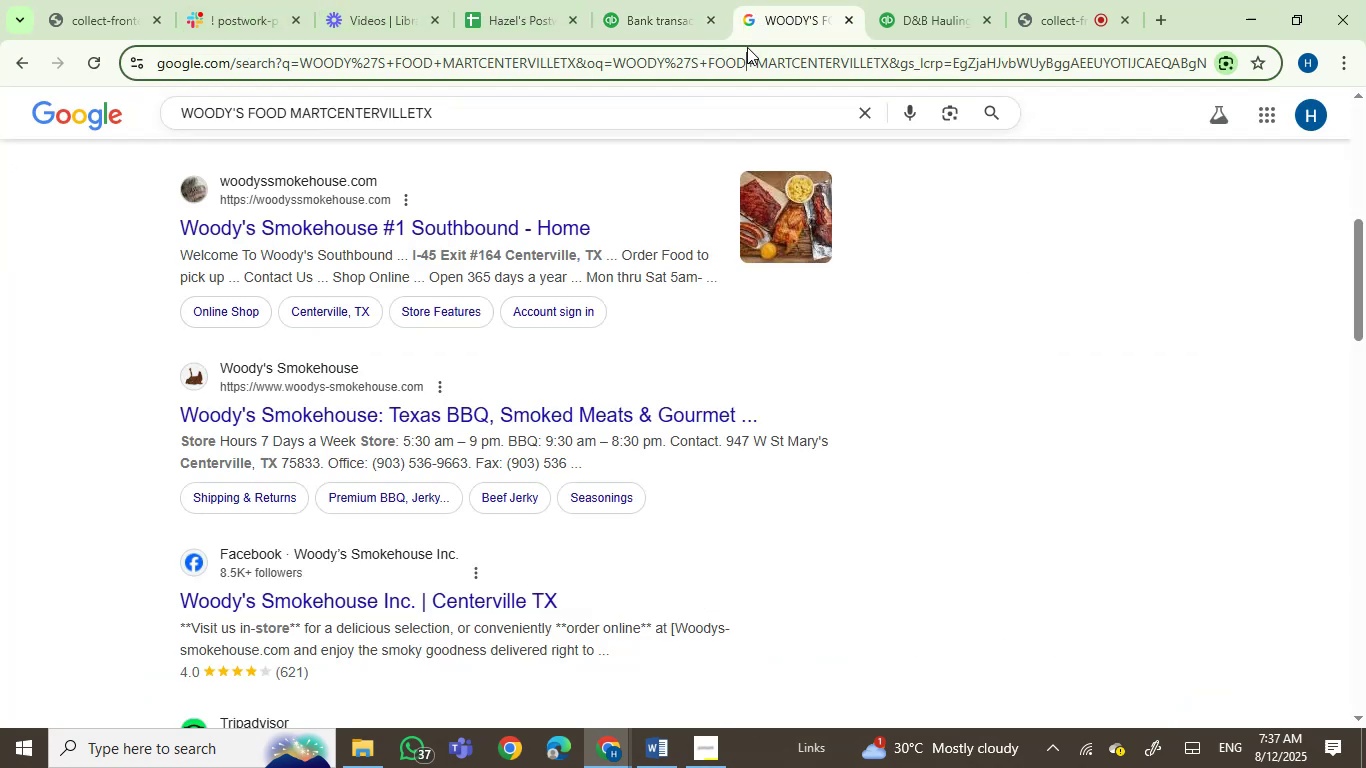 
double_click([747, 47])
 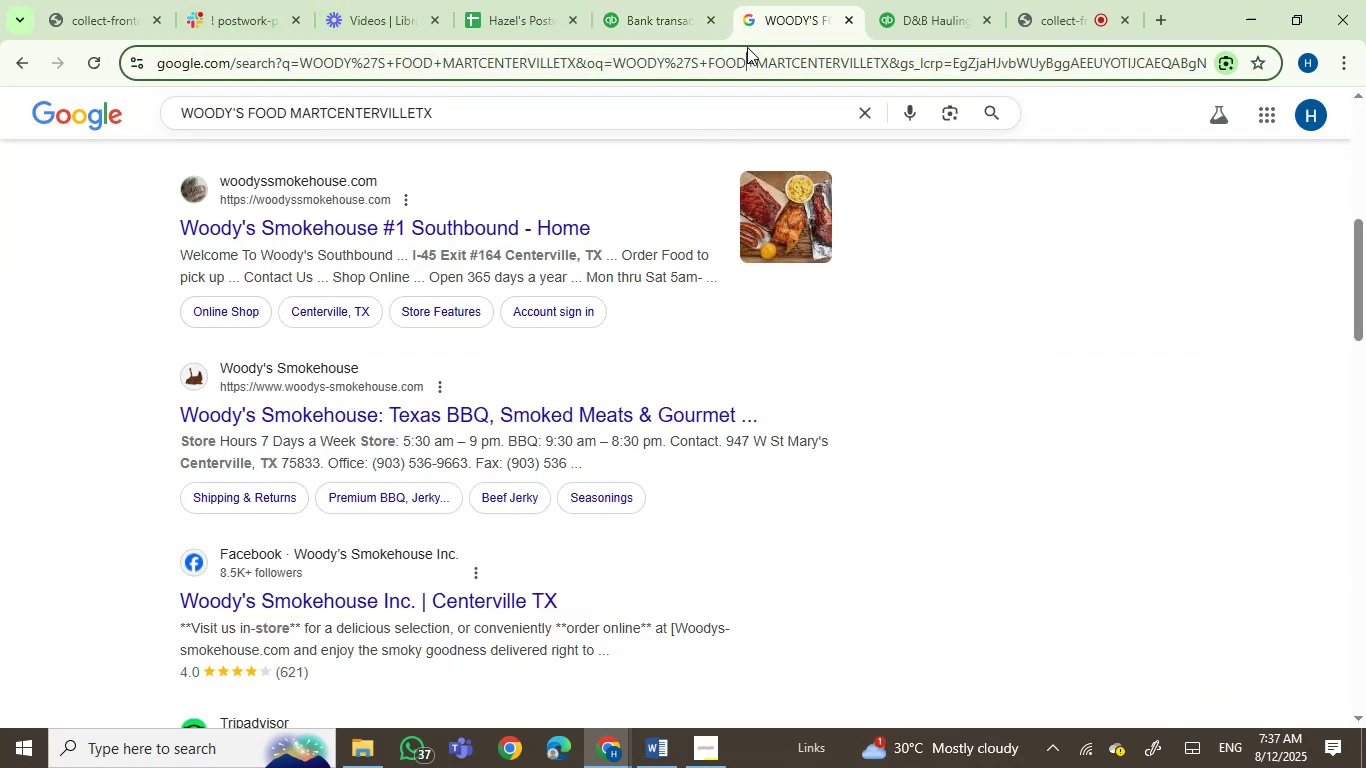 
key(Control+V)
 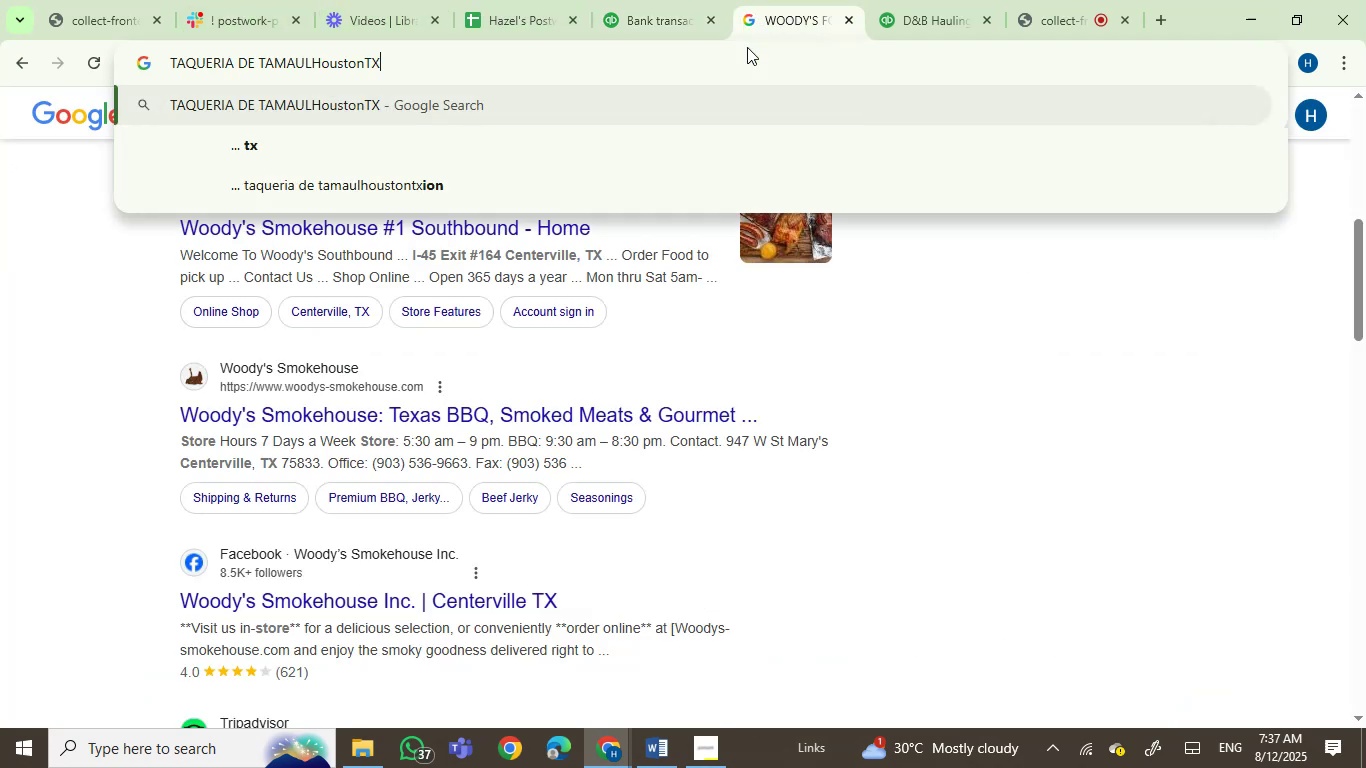 
key(Enter)
 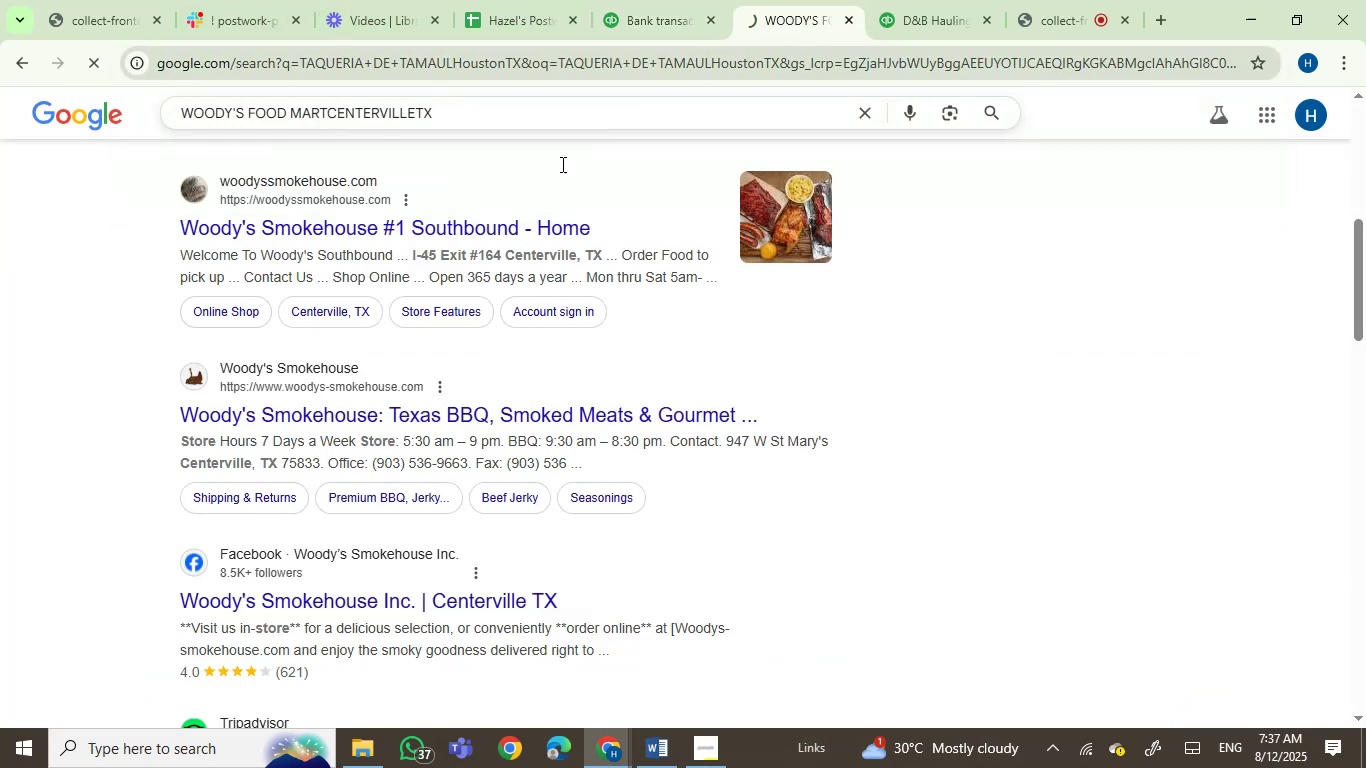 
mouse_move([404, 324])
 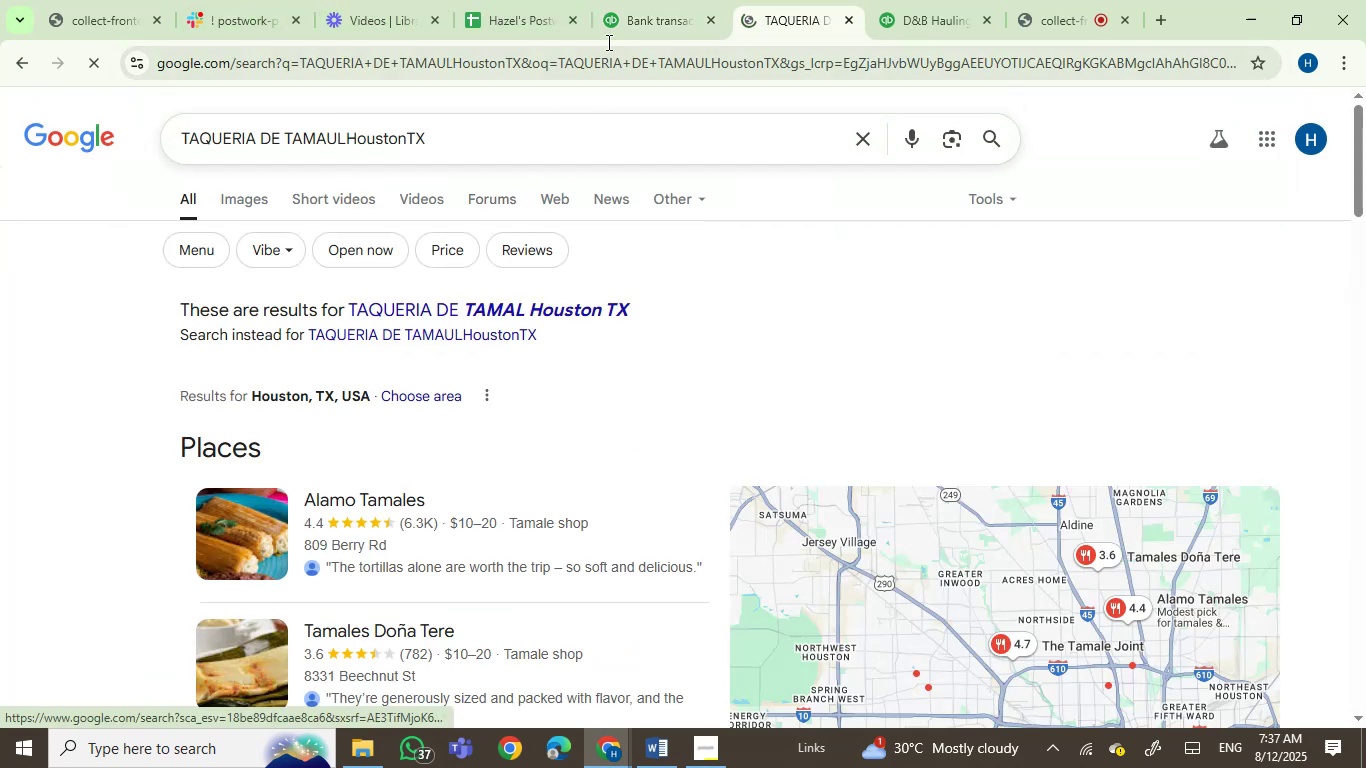 
left_click([669, 0])
 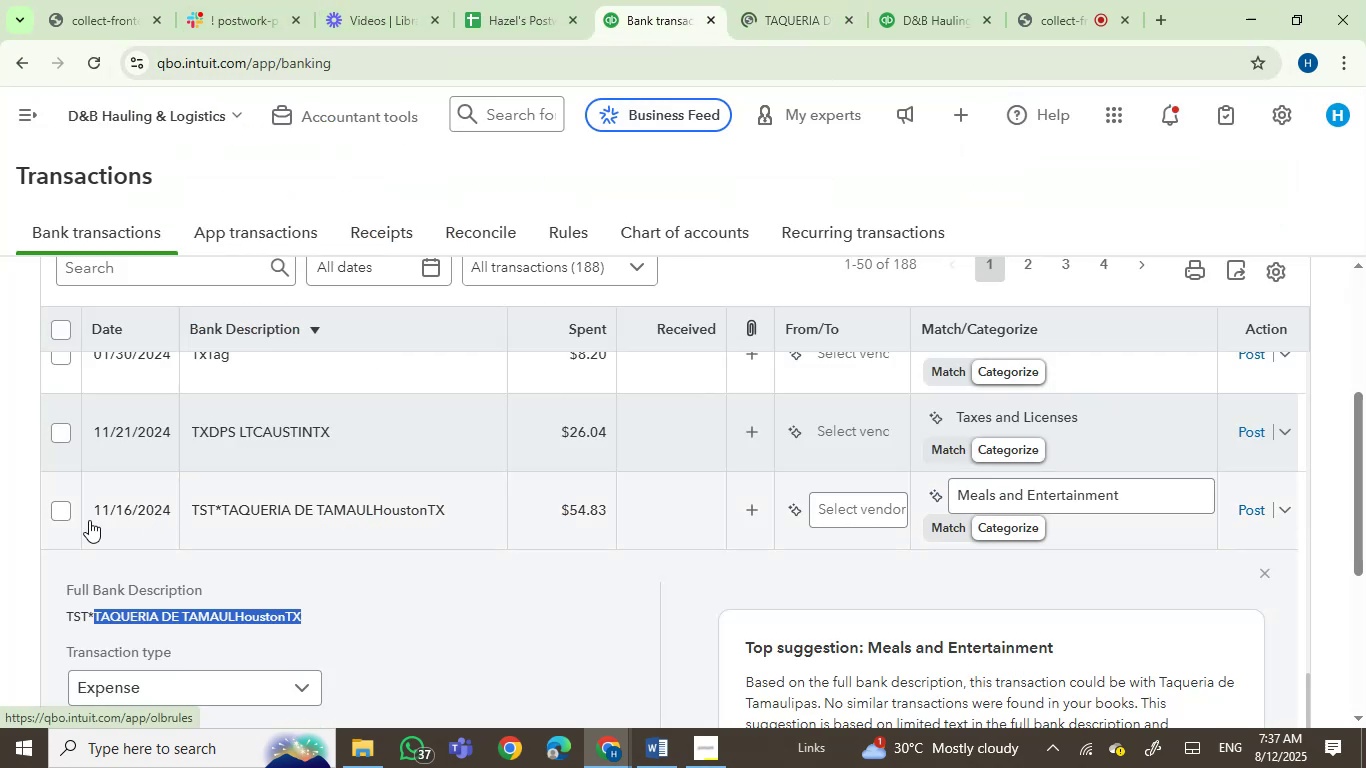 
left_click([56, 517])
 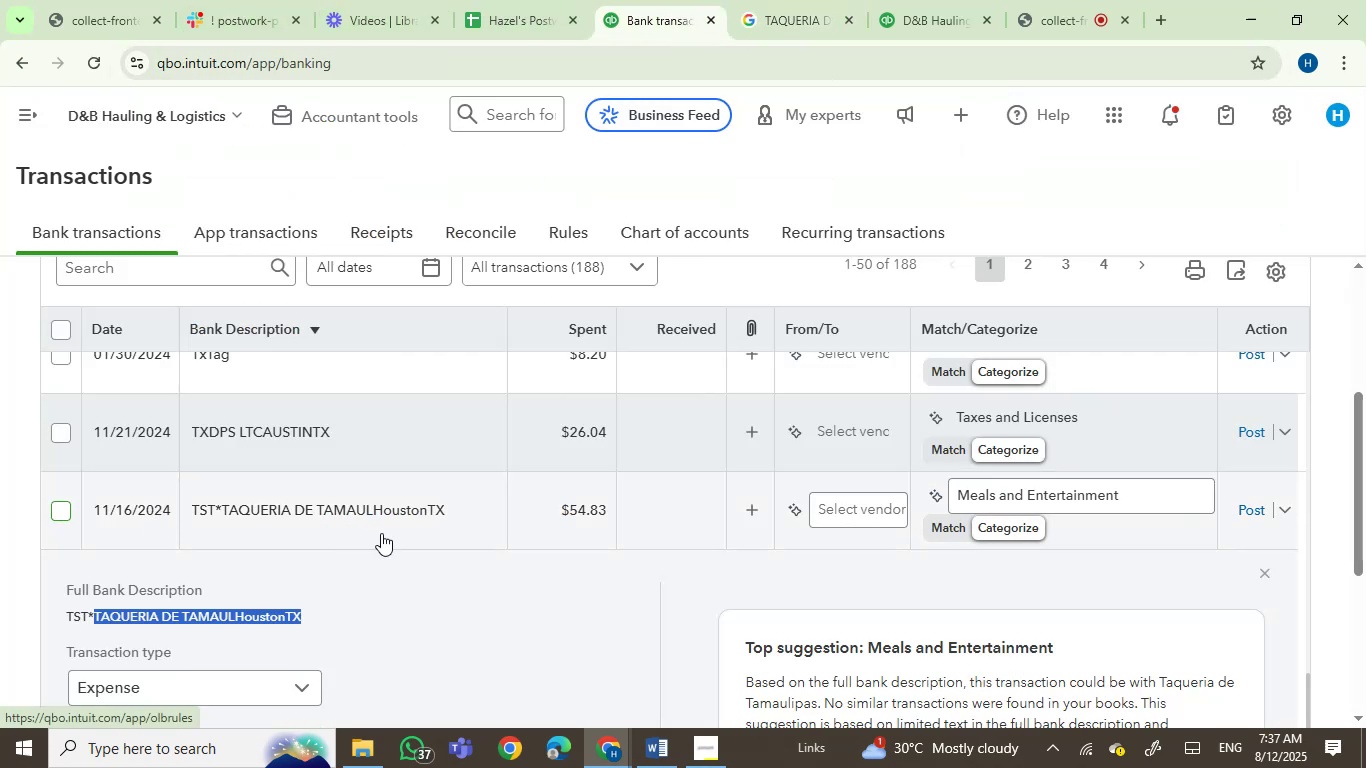 
scroll: coordinate [381, 533], scroll_direction: down, amount: 1.0
 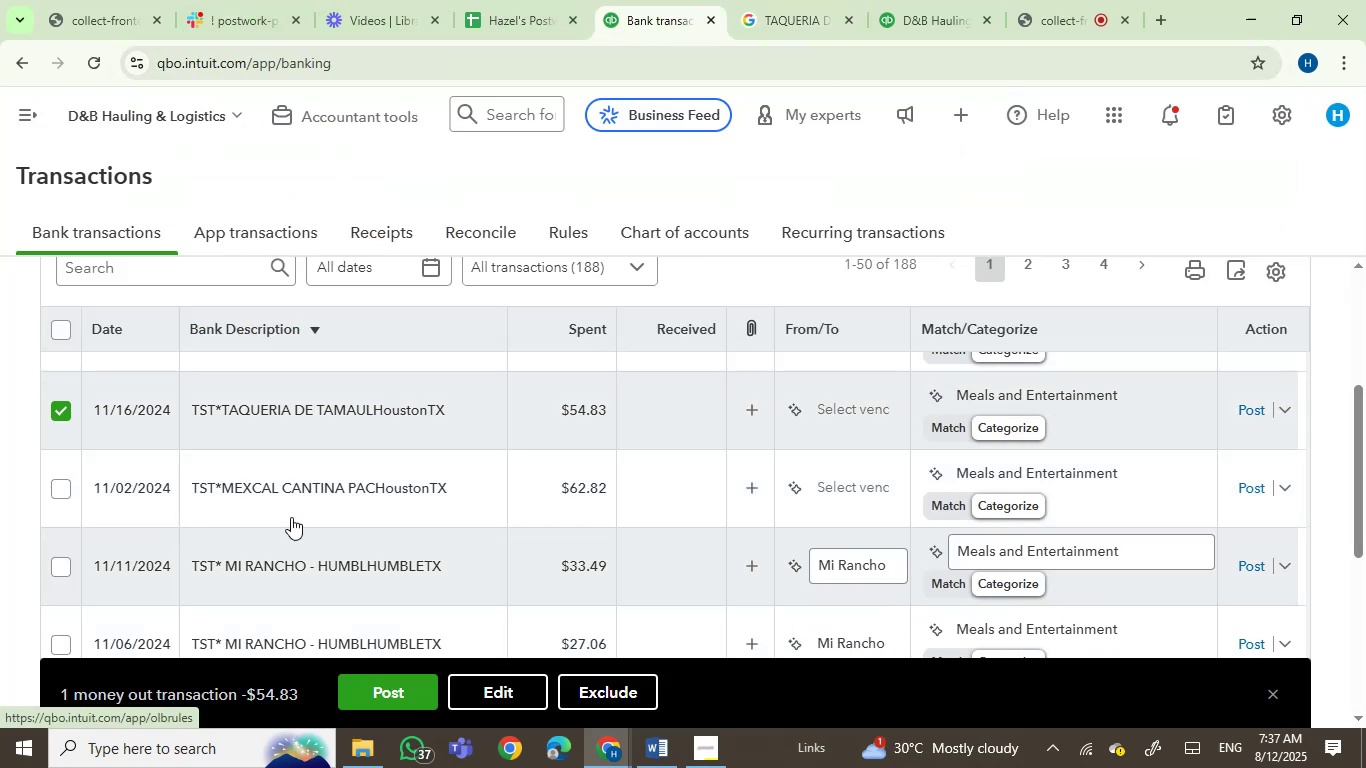 
left_click([283, 506])
 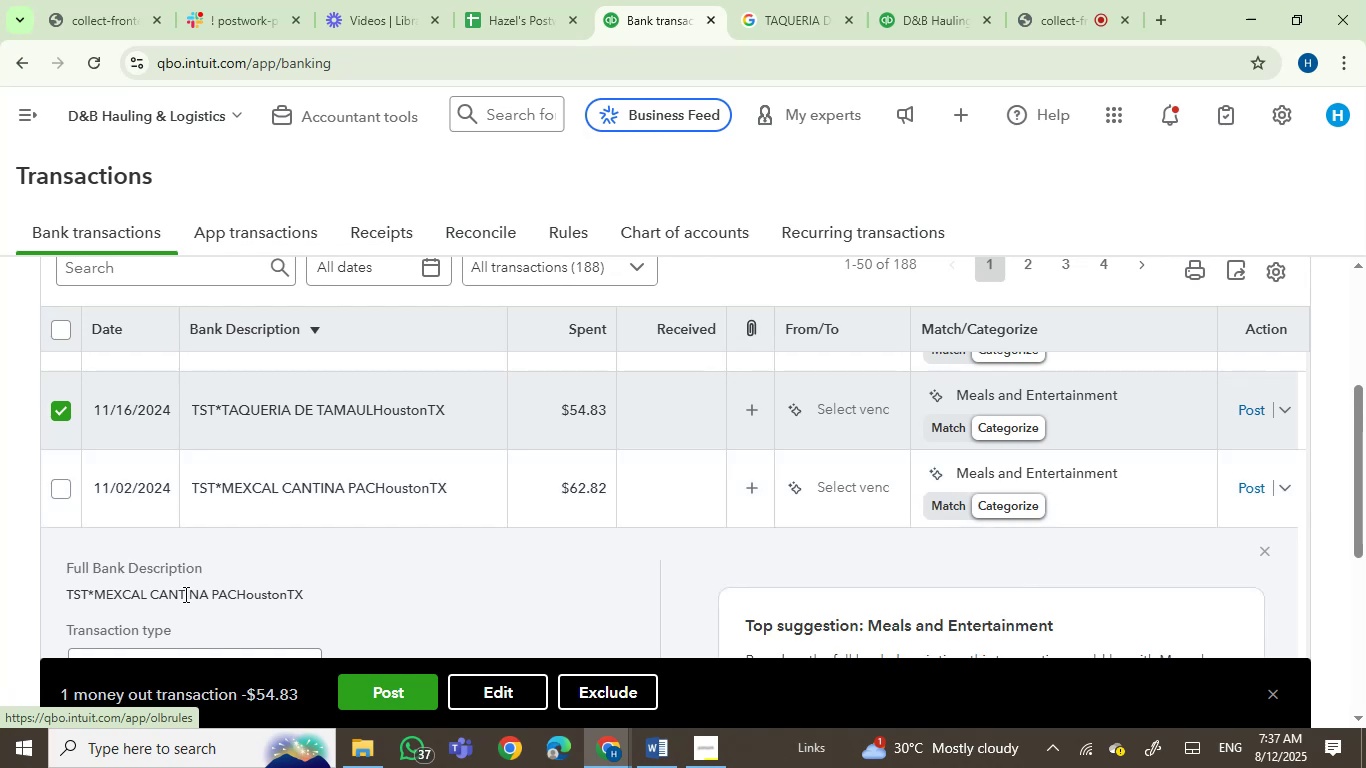 
left_click([124, 595])
 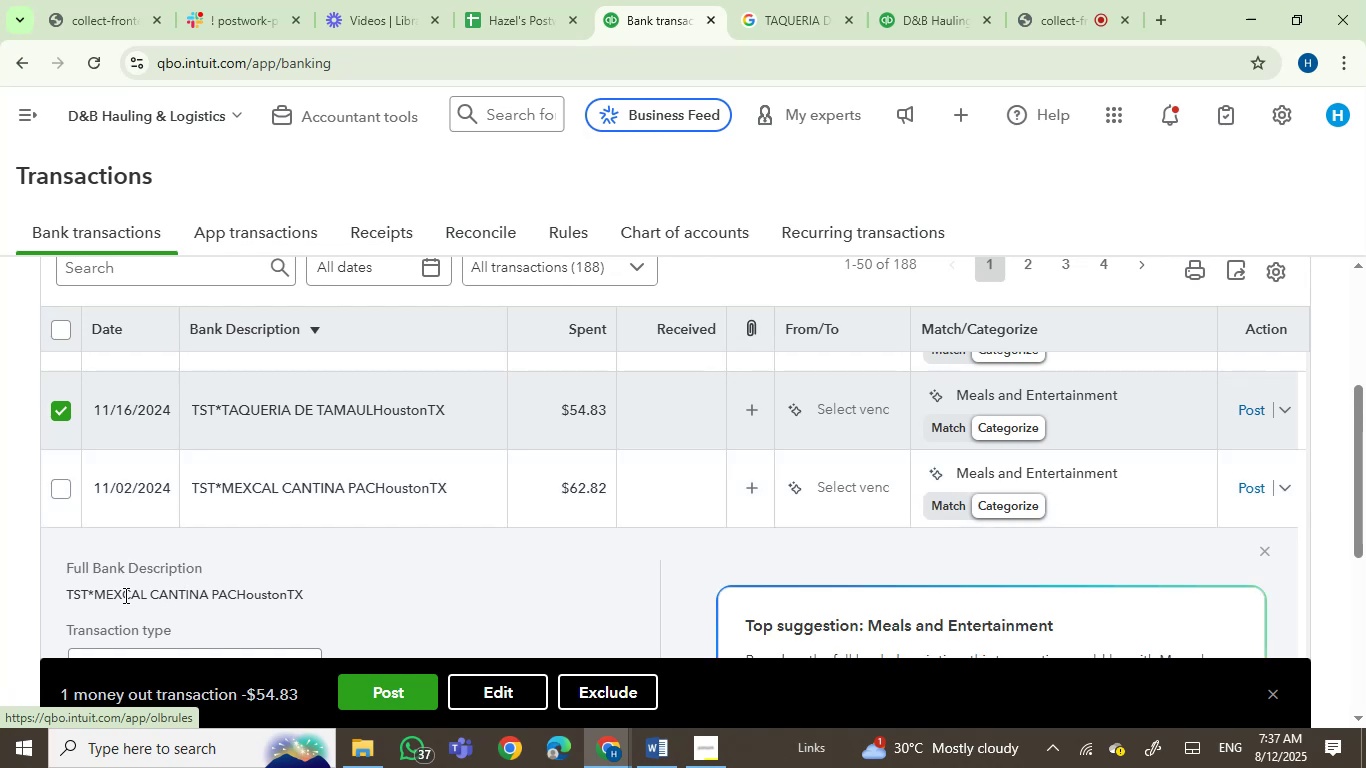 
left_click_drag(start_coordinate=[124, 595], to_coordinate=[294, 599])
 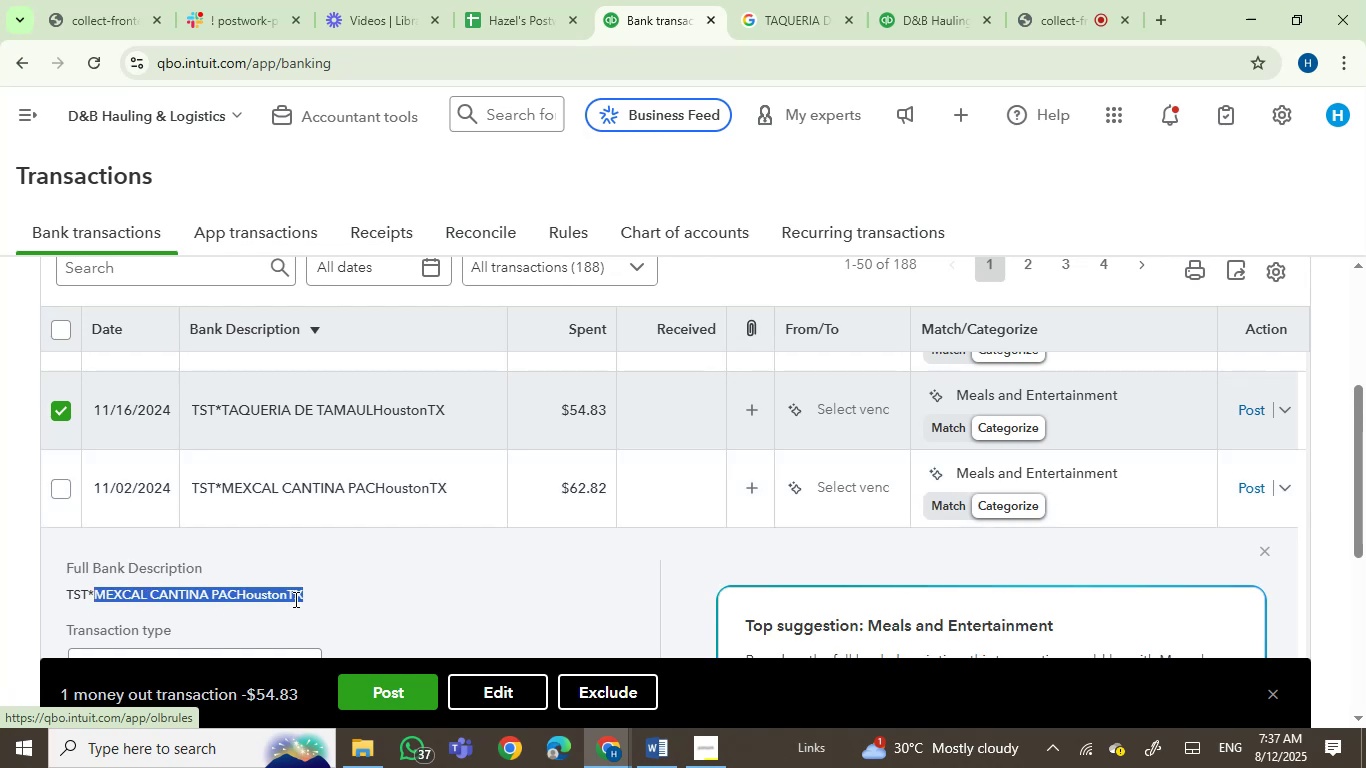 
key(Control+C)
 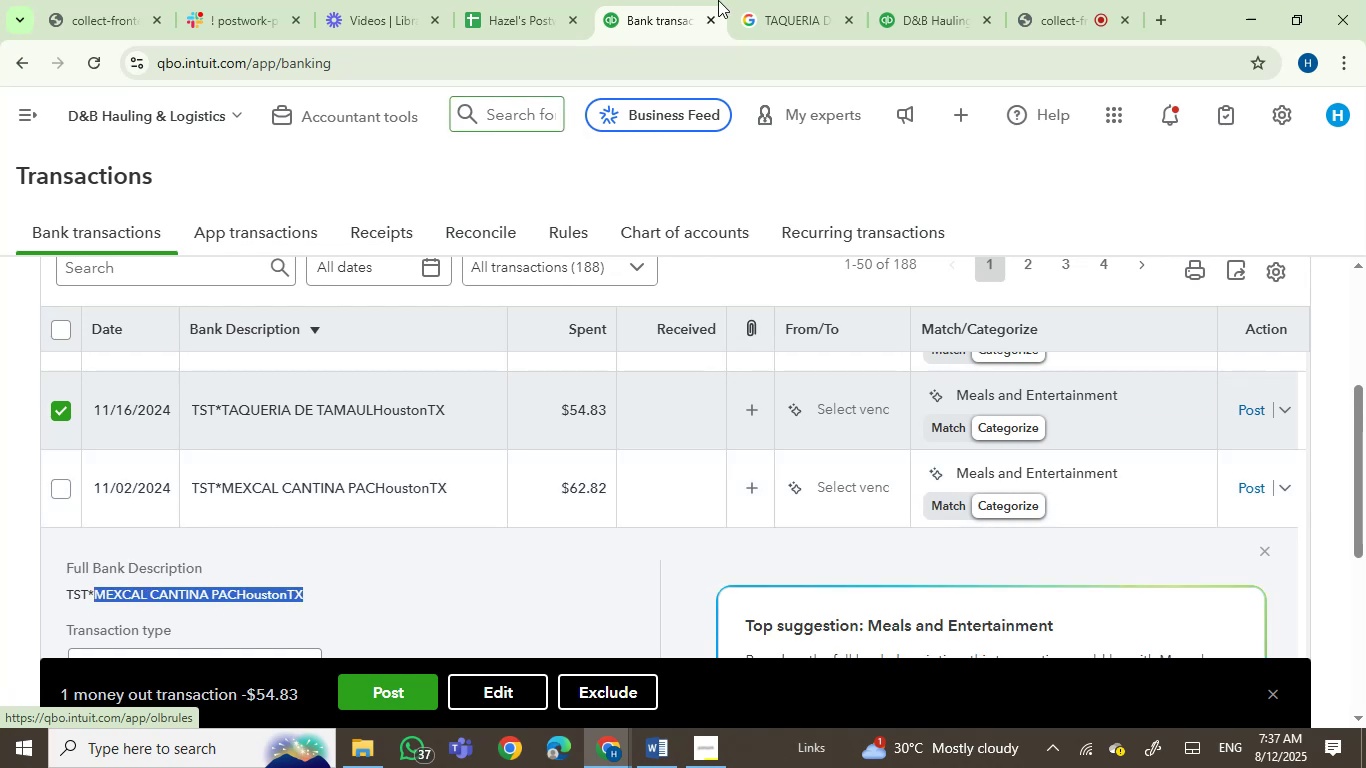 
left_click([789, 0])
 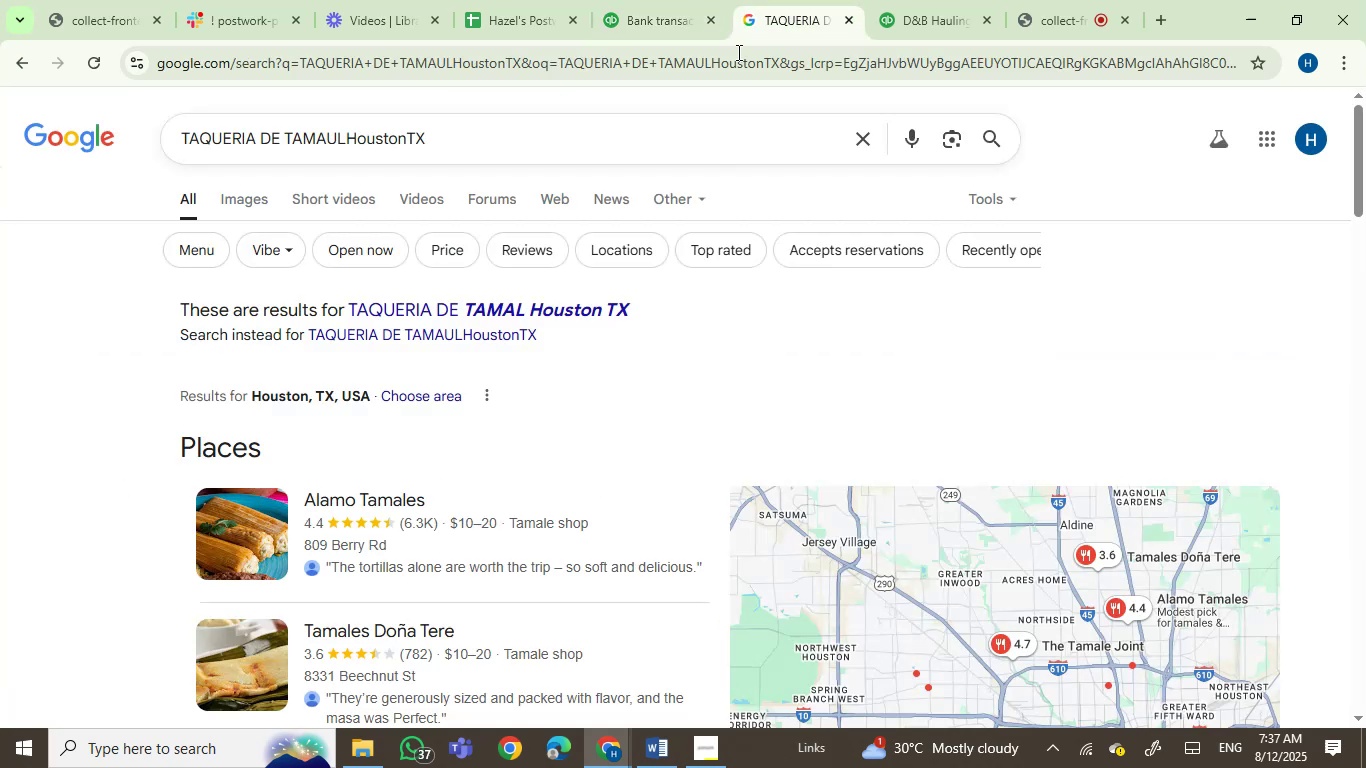 
double_click([737, 52])
 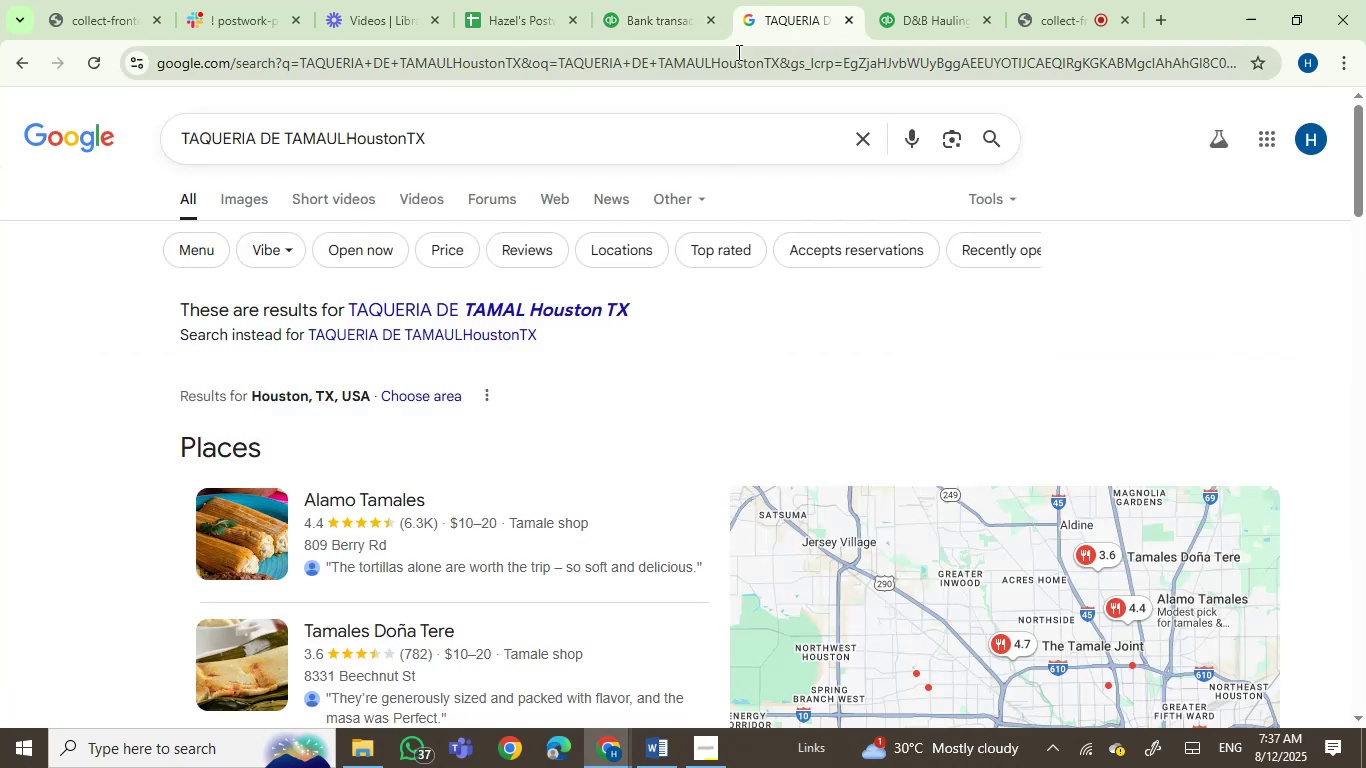 
key(Control+V)
 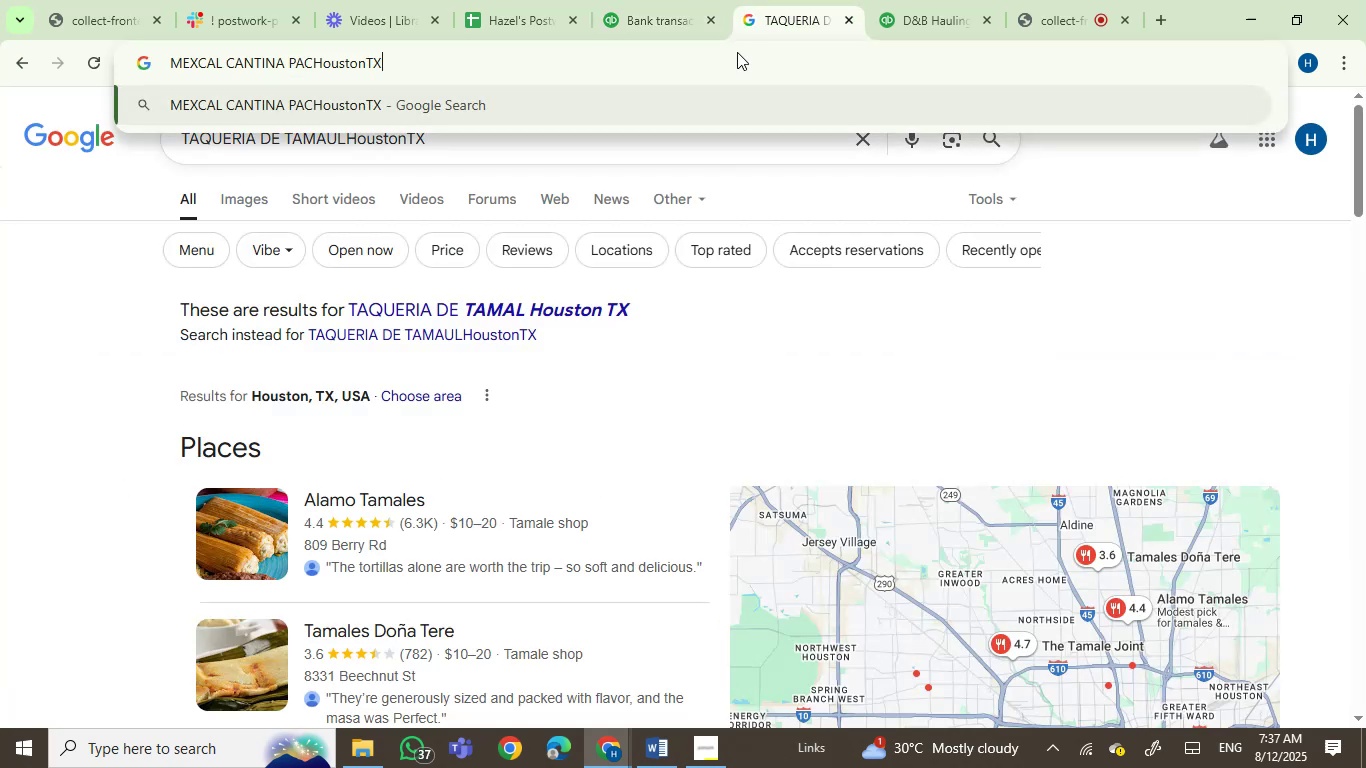 
key(Enter)
 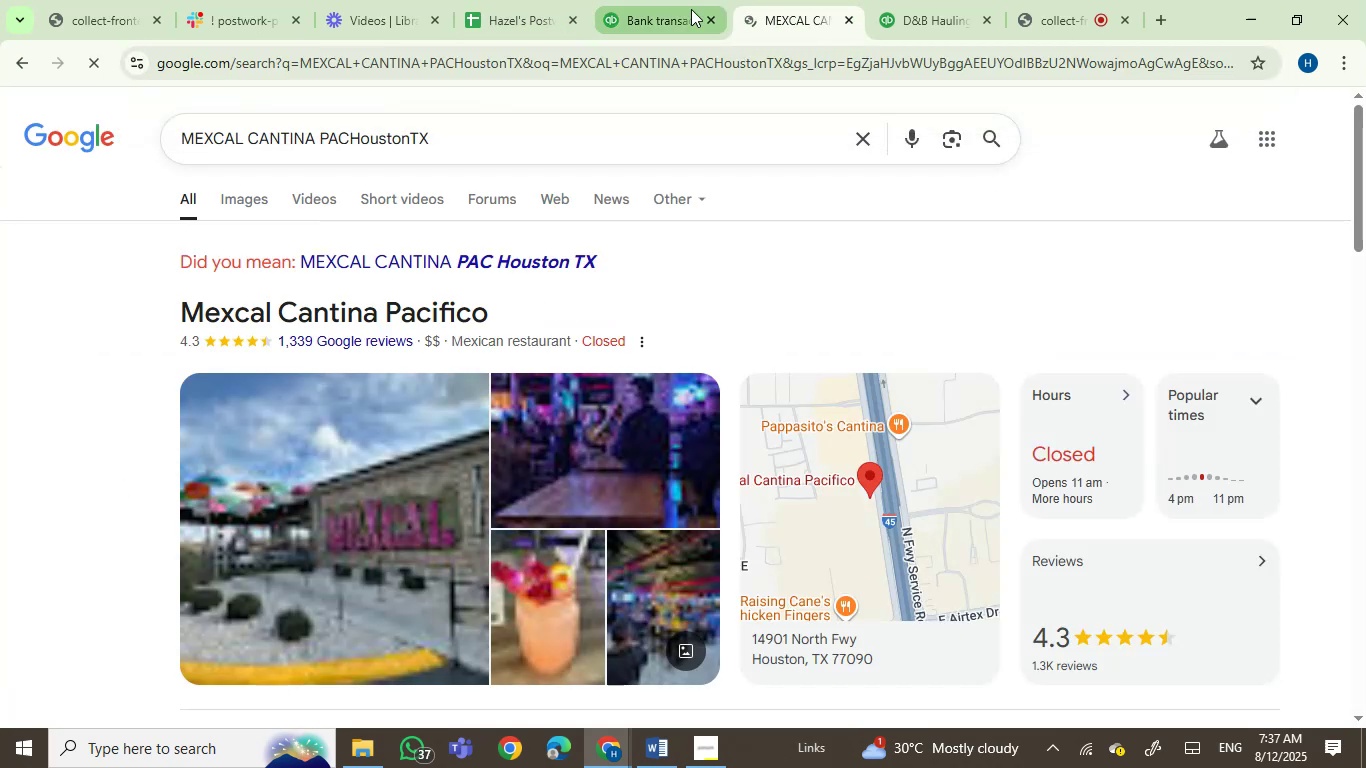 
left_click([691, 9])
 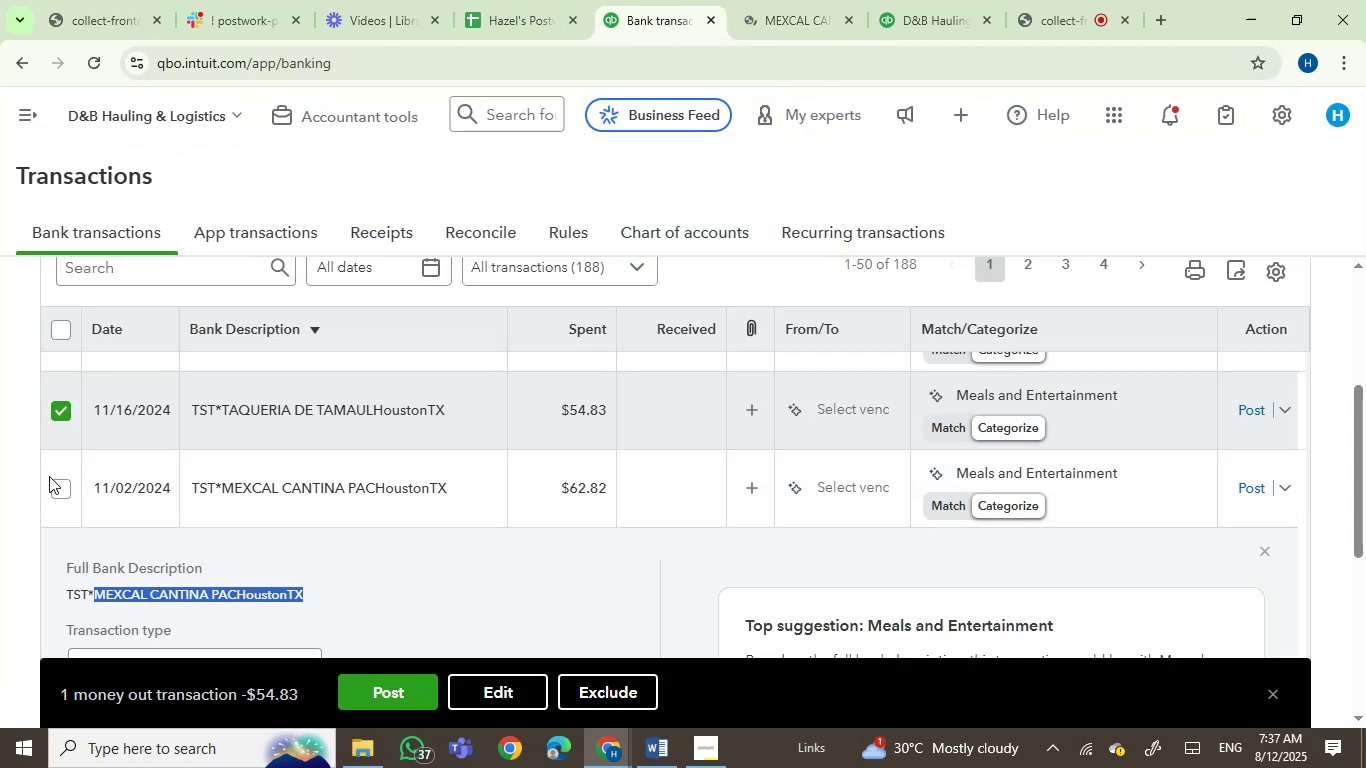 
left_click([67, 489])
 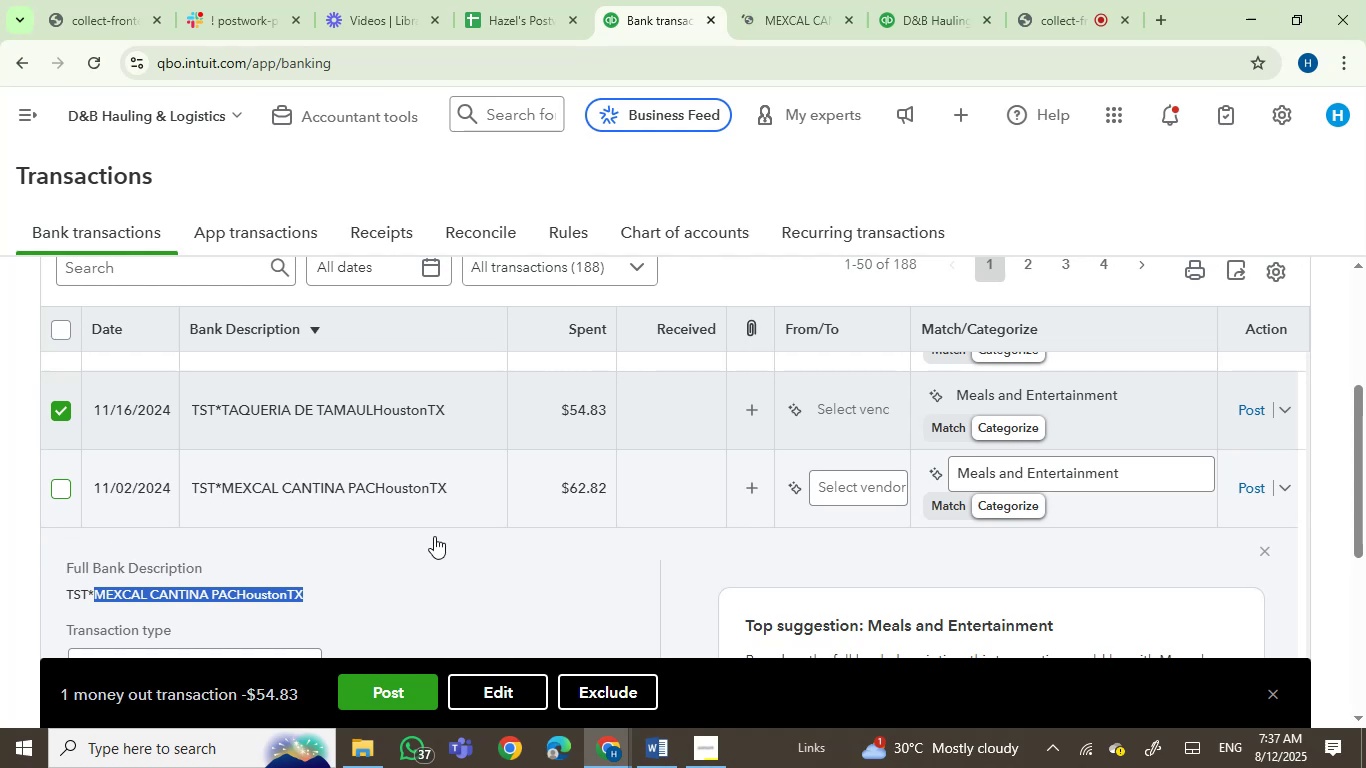 
left_click([309, 562])
 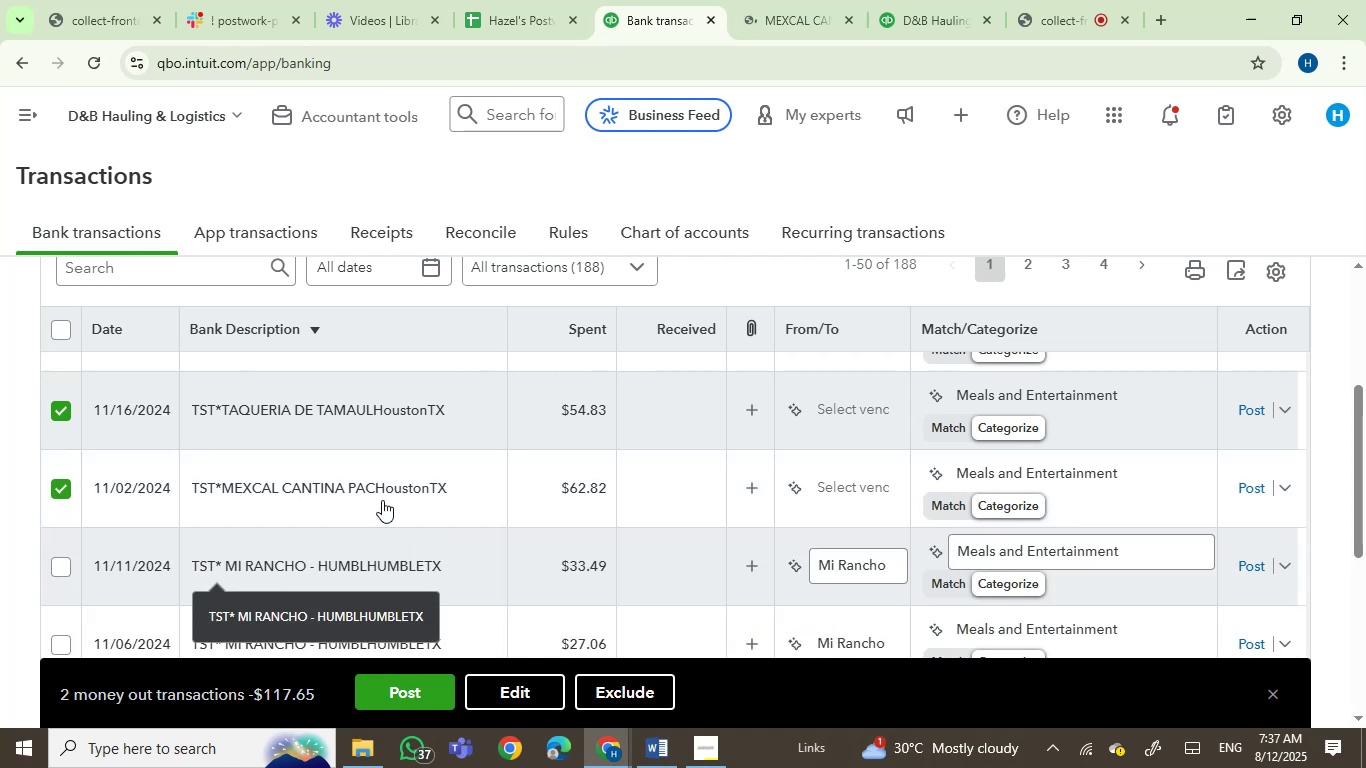 
scroll: coordinate [382, 501], scroll_direction: down, amount: 1.0
 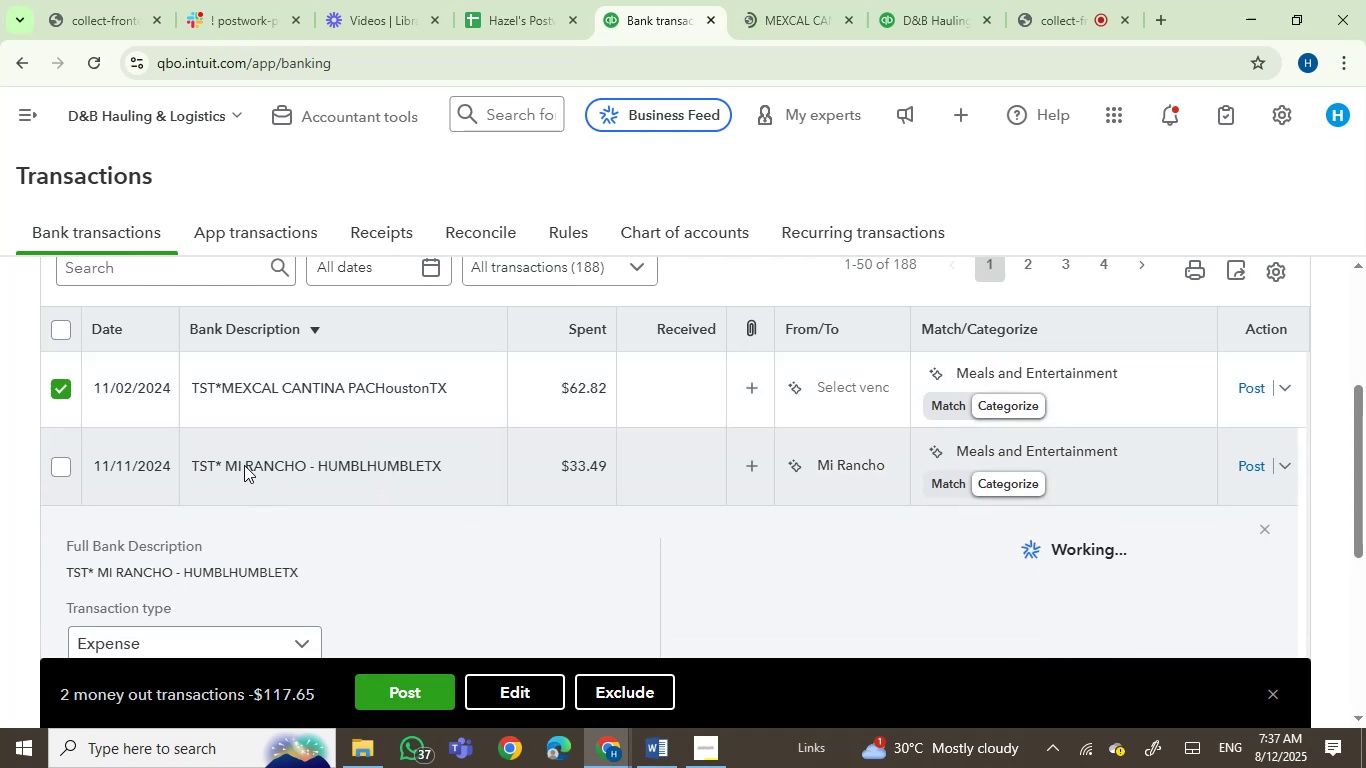 
left_click_drag(start_coordinate=[231, 465], to_coordinate=[478, 474])
 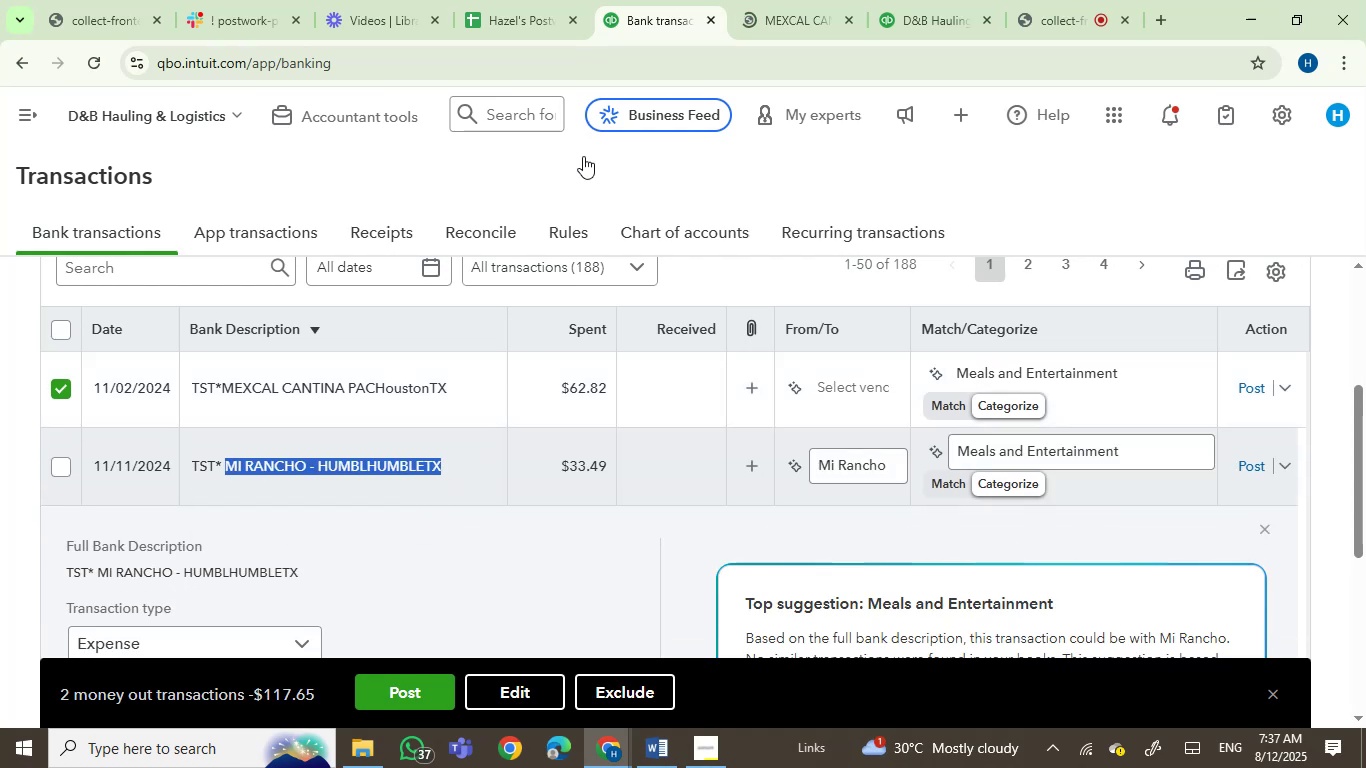 
key(Control+C)
 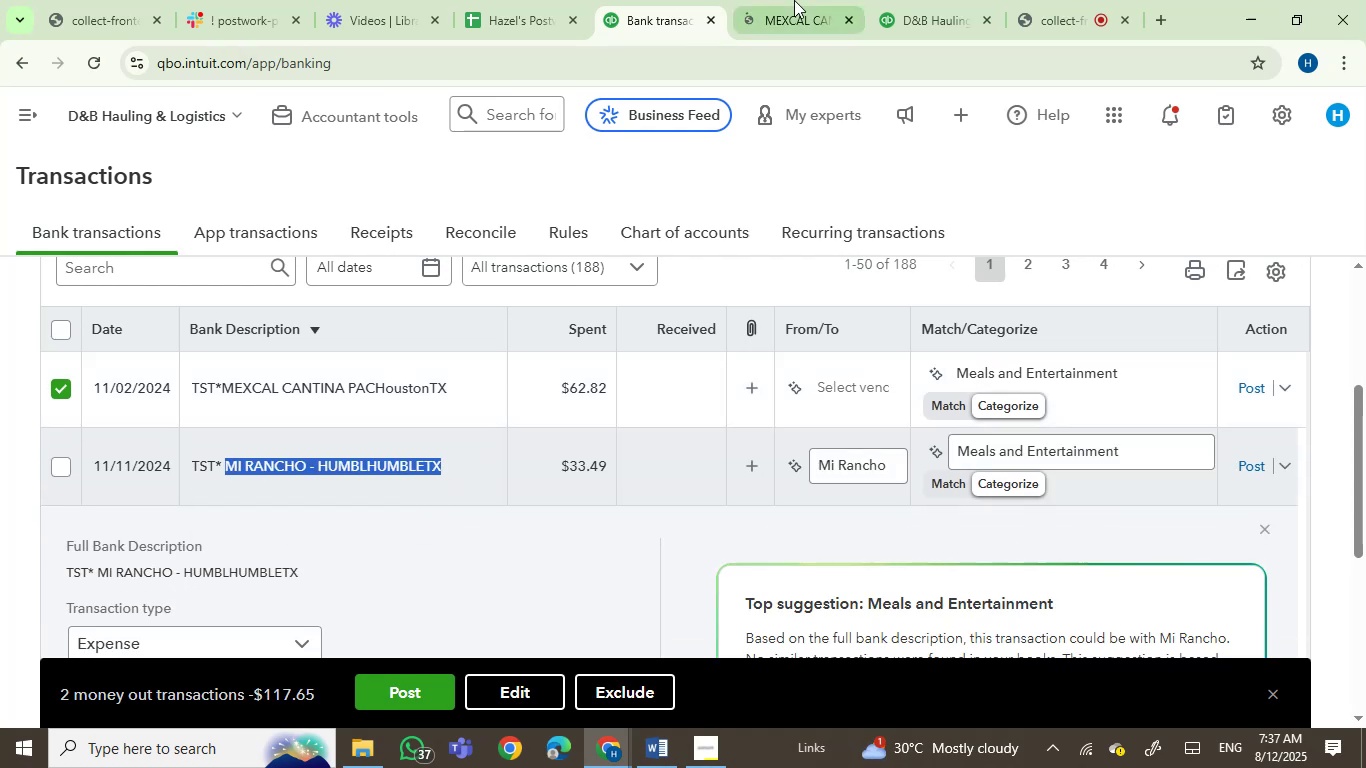 
double_click([781, 52])
 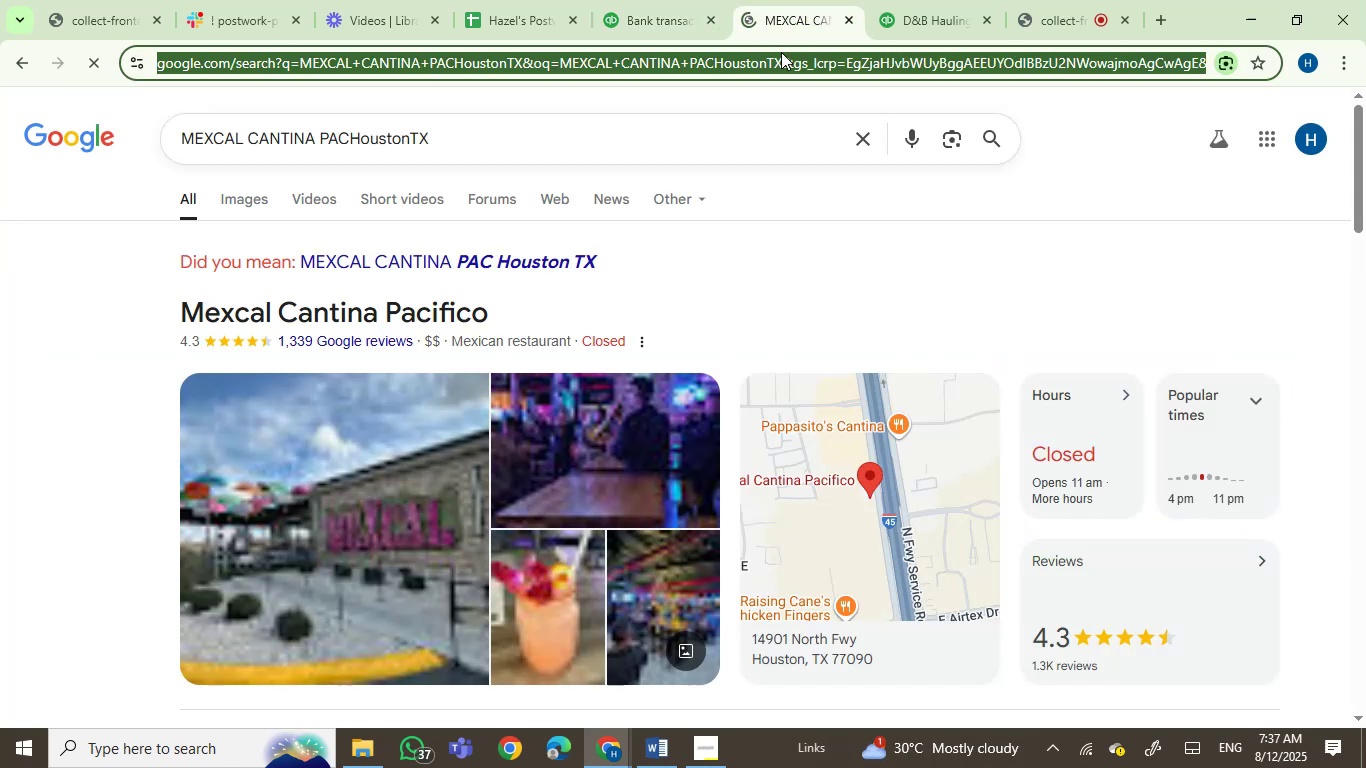 
key(Control+V)
 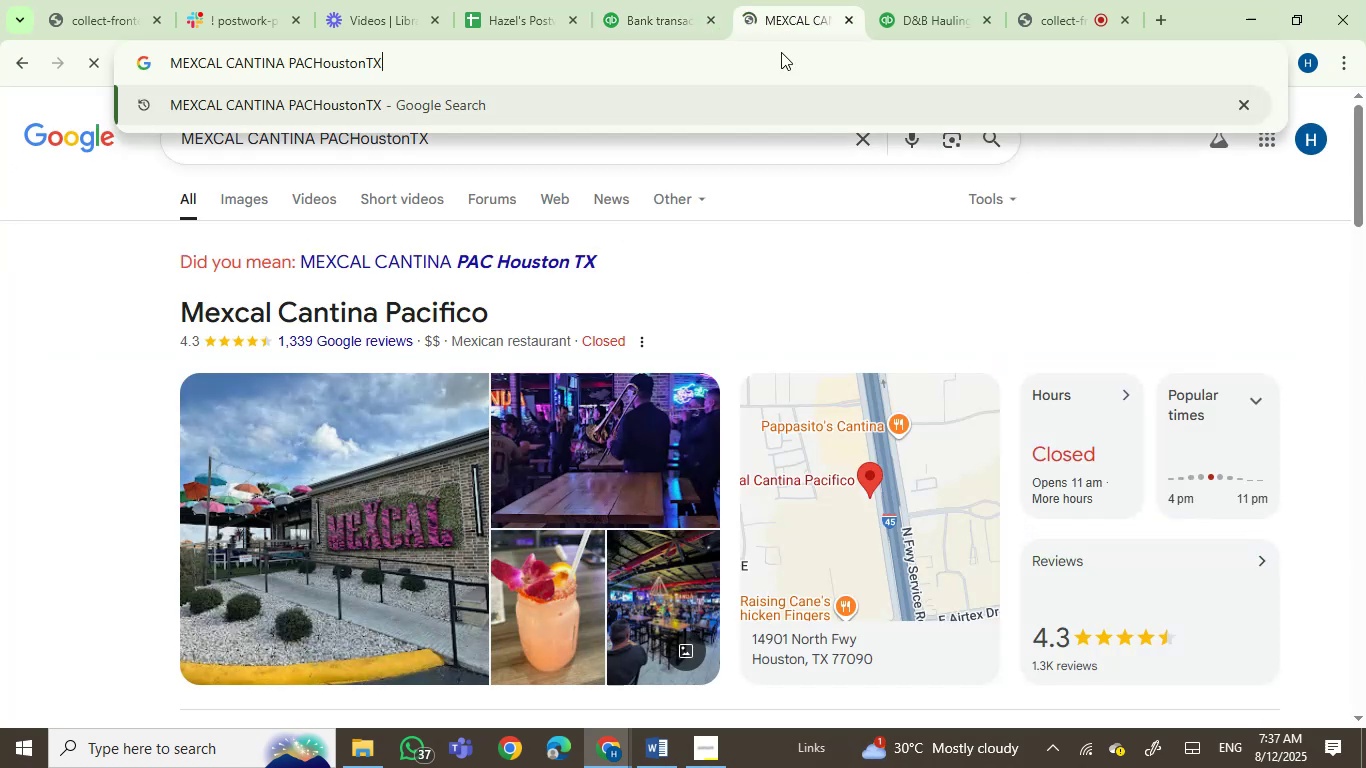 
key(Enter)
 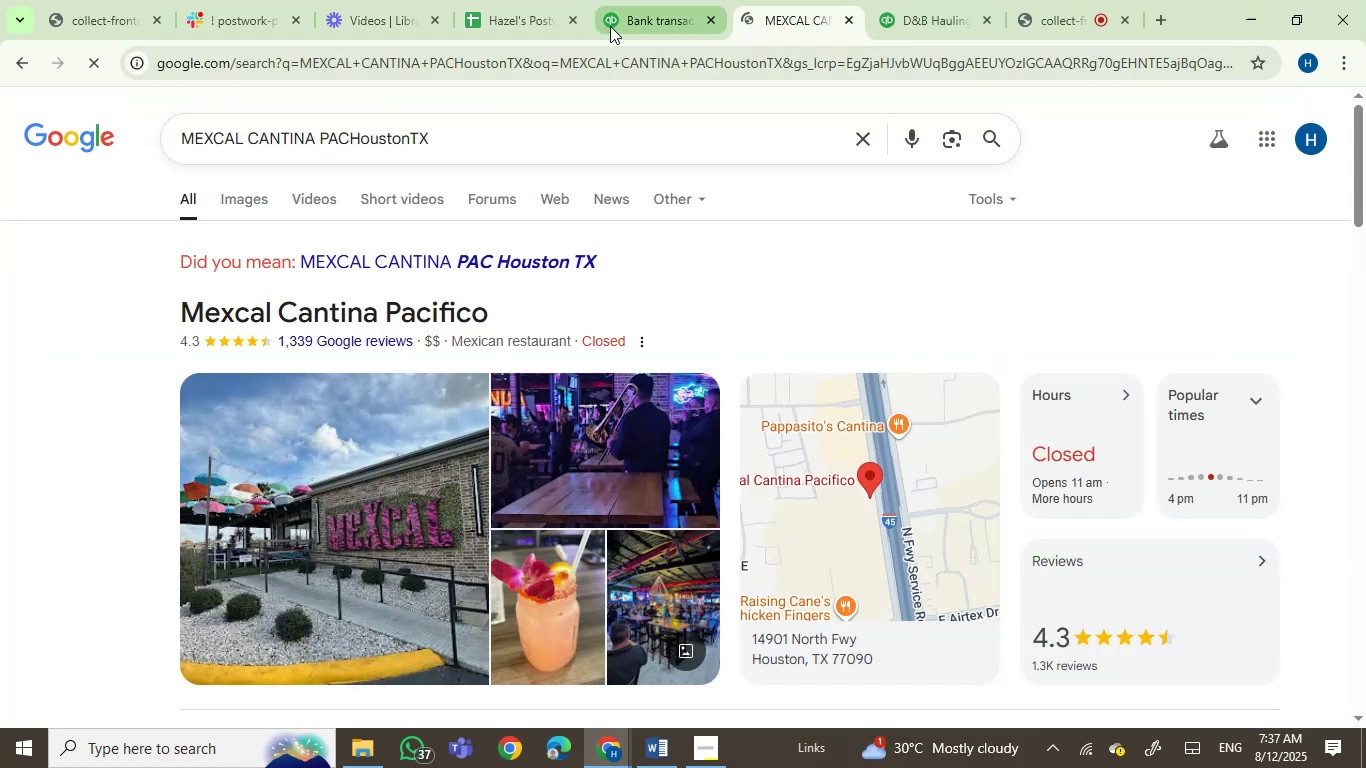 
left_click([649, 5])
 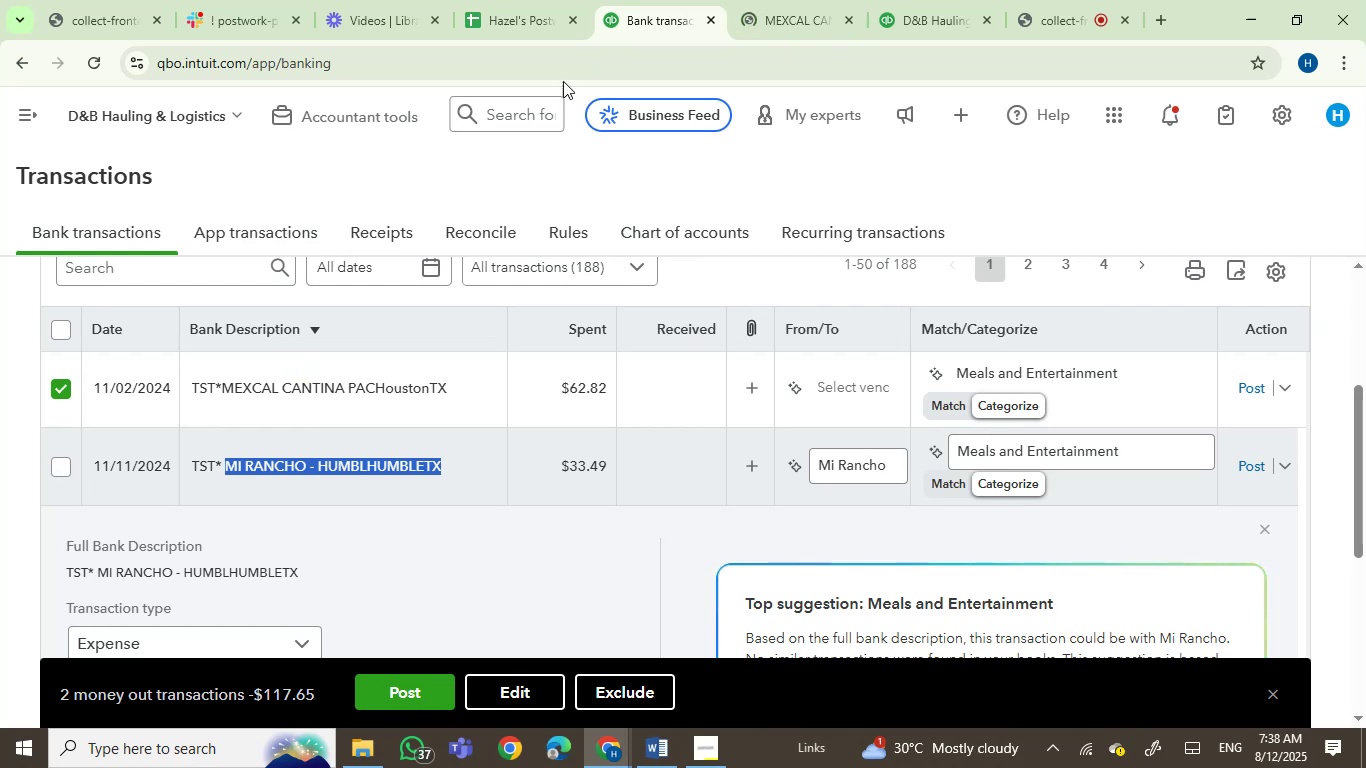 
left_click([774, 0])
 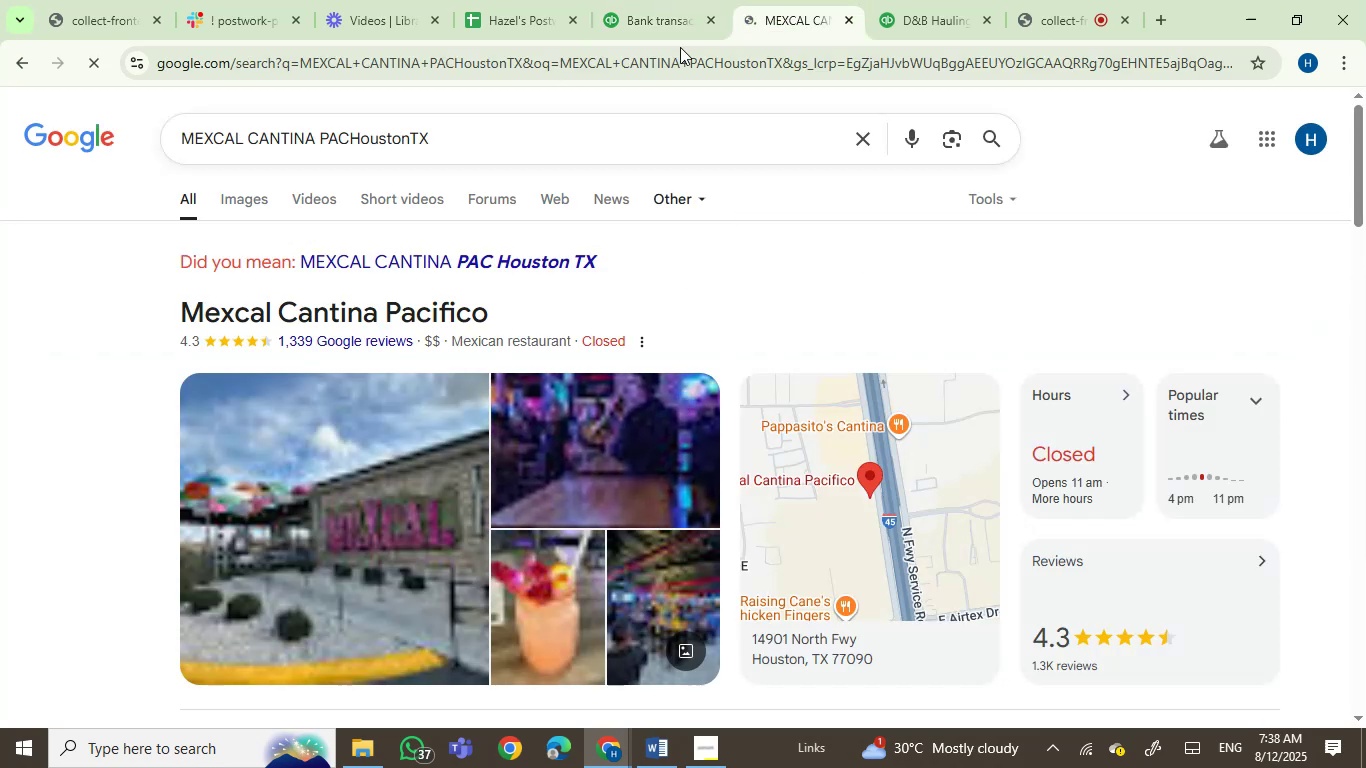 
left_click([677, 0])
 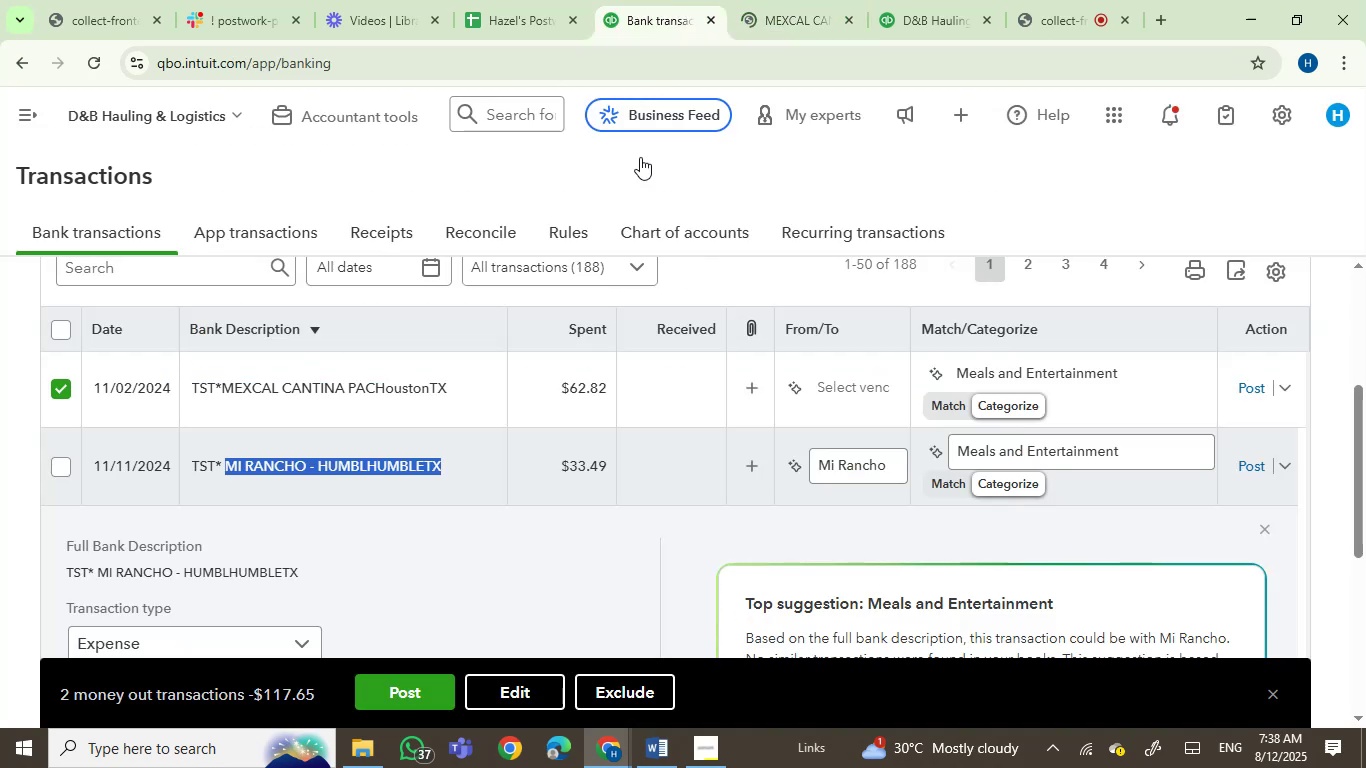 
scroll: coordinate [609, 307], scroll_direction: down, amount: 2.0
 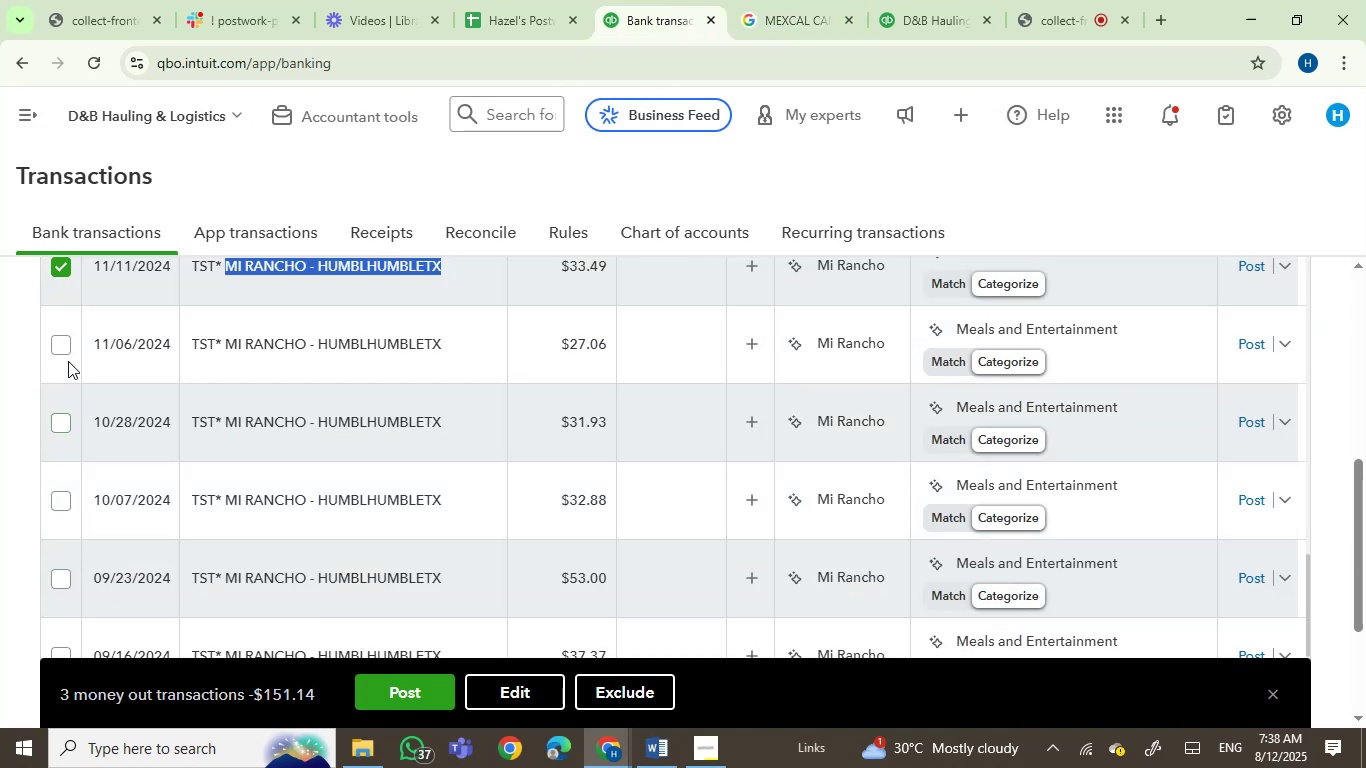 
wait(5.95)
 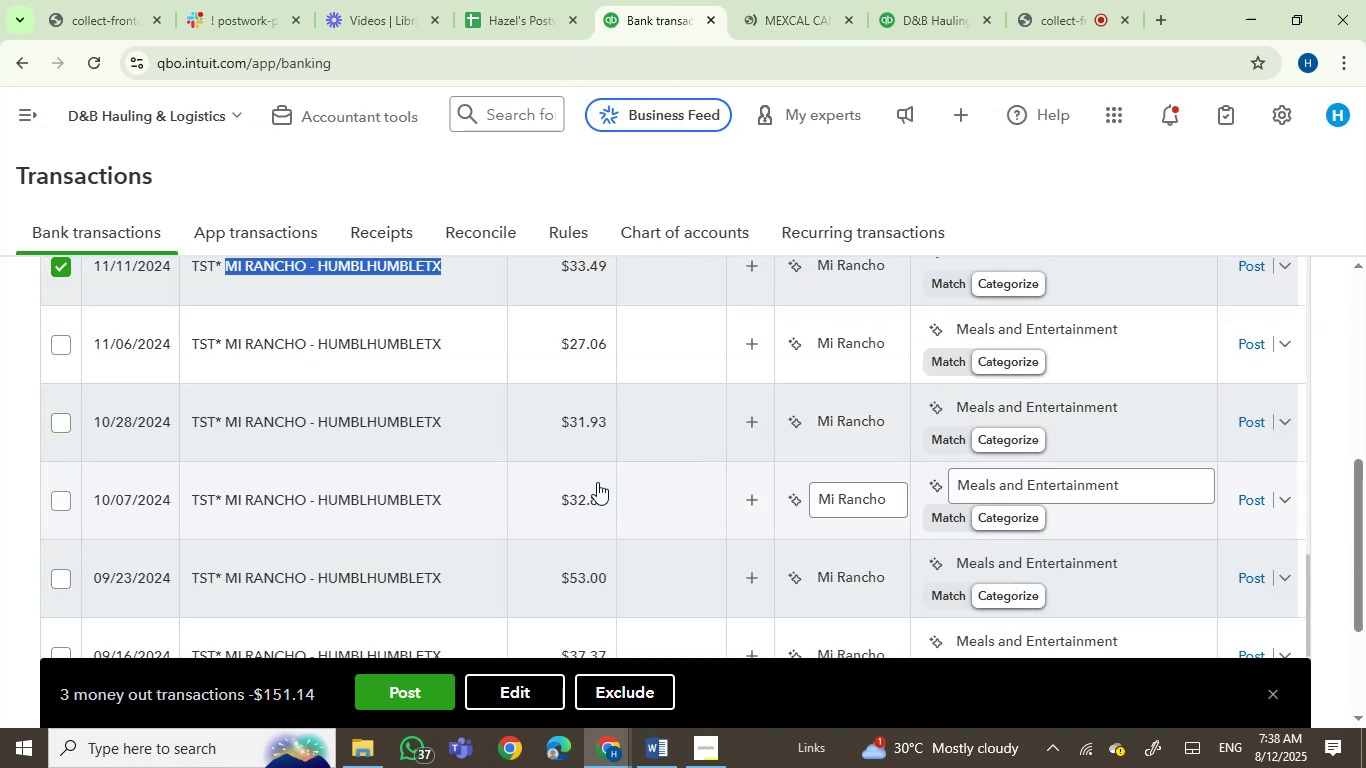 
left_click([65, 352])
 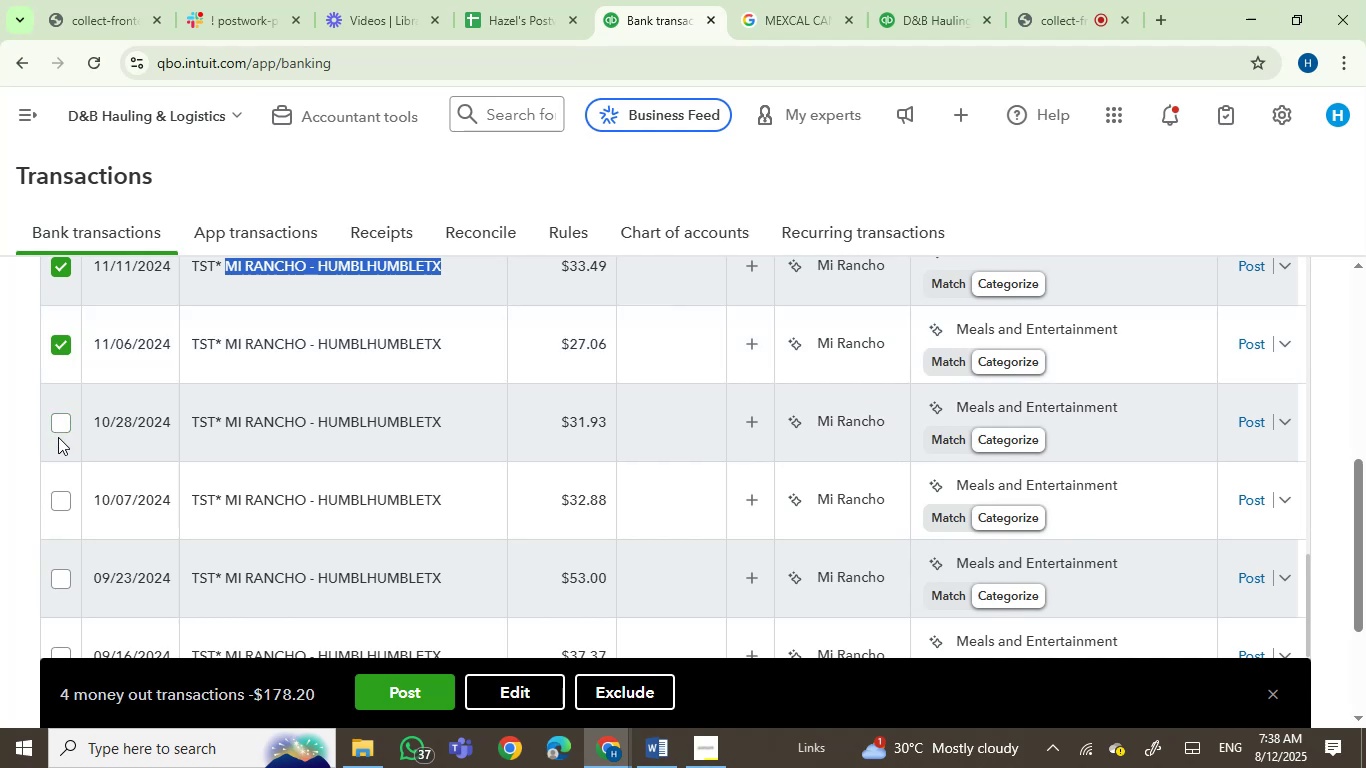 
left_click([63, 421])
 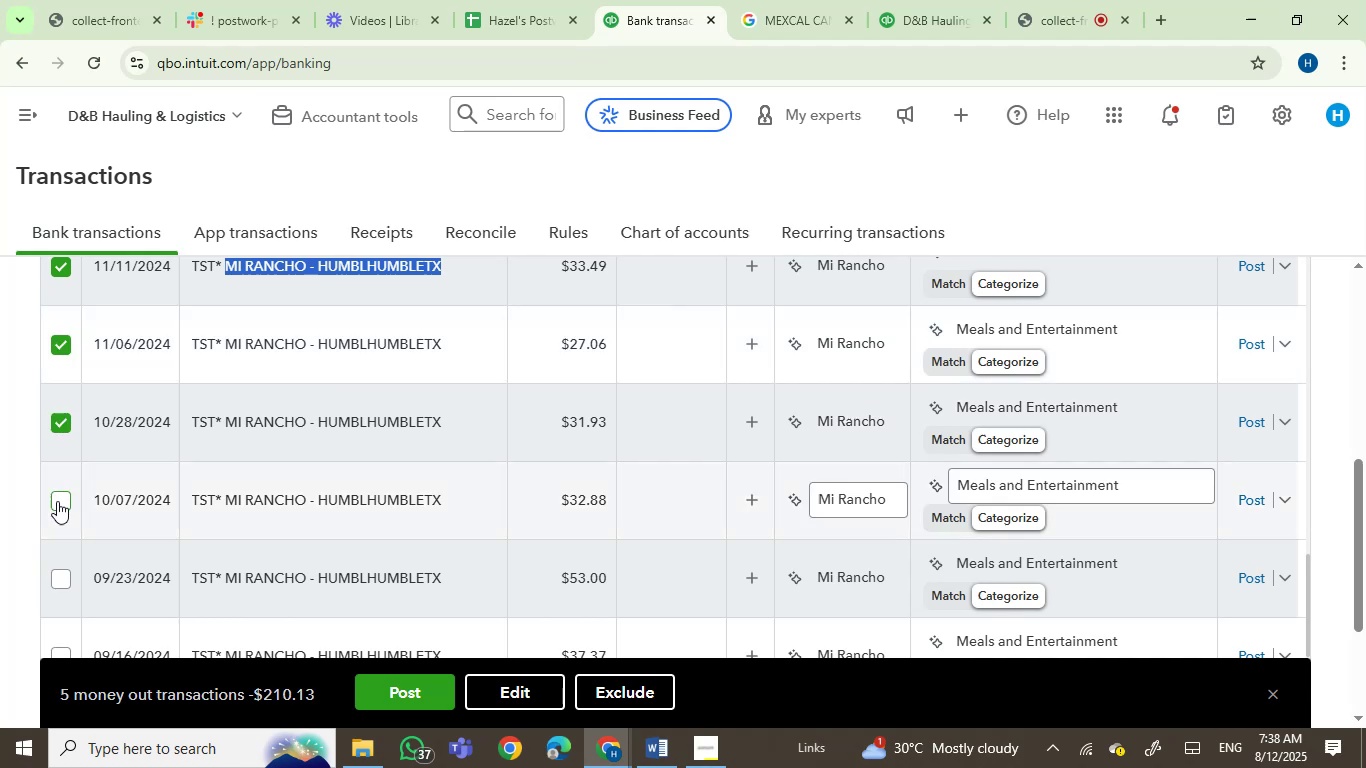 
left_click([57, 505])
 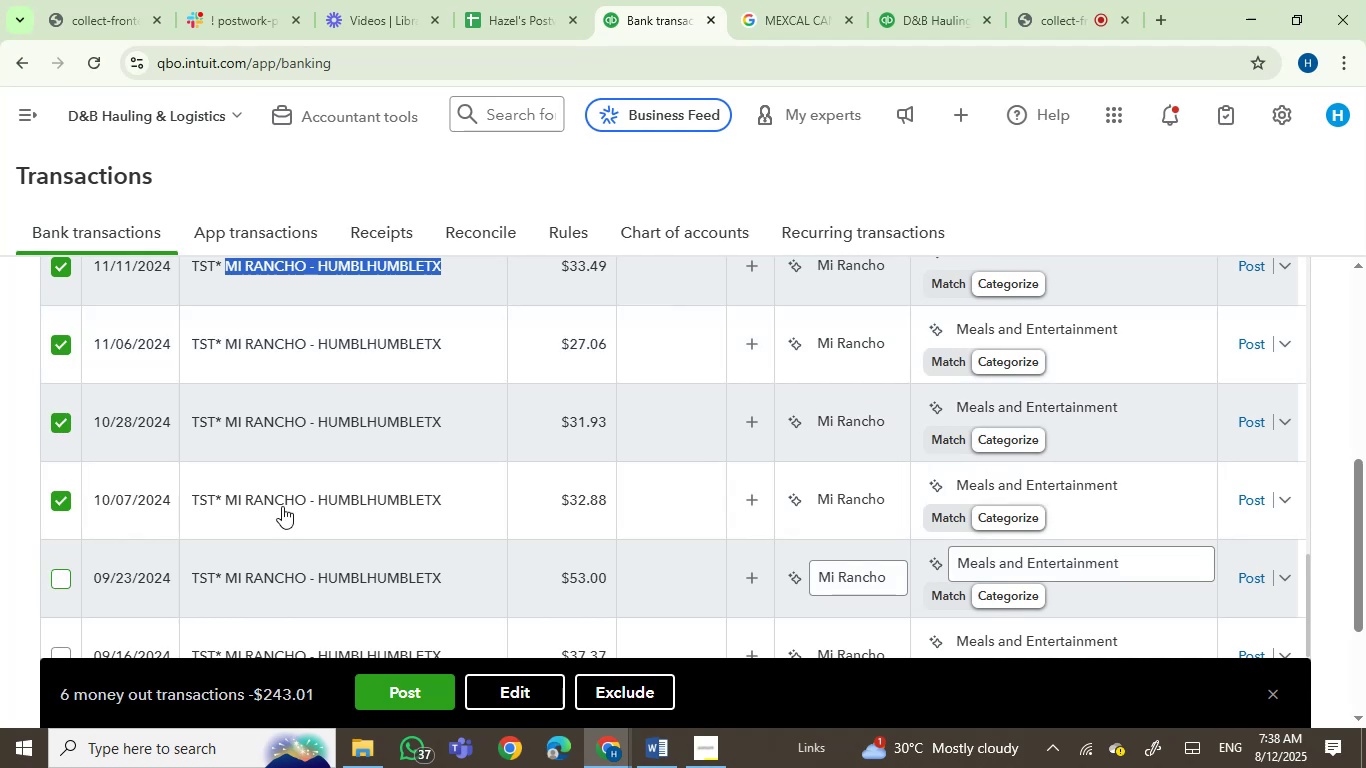 
scroll: coordinate [685, 549], scroll_direction: down, amount: 2.0
 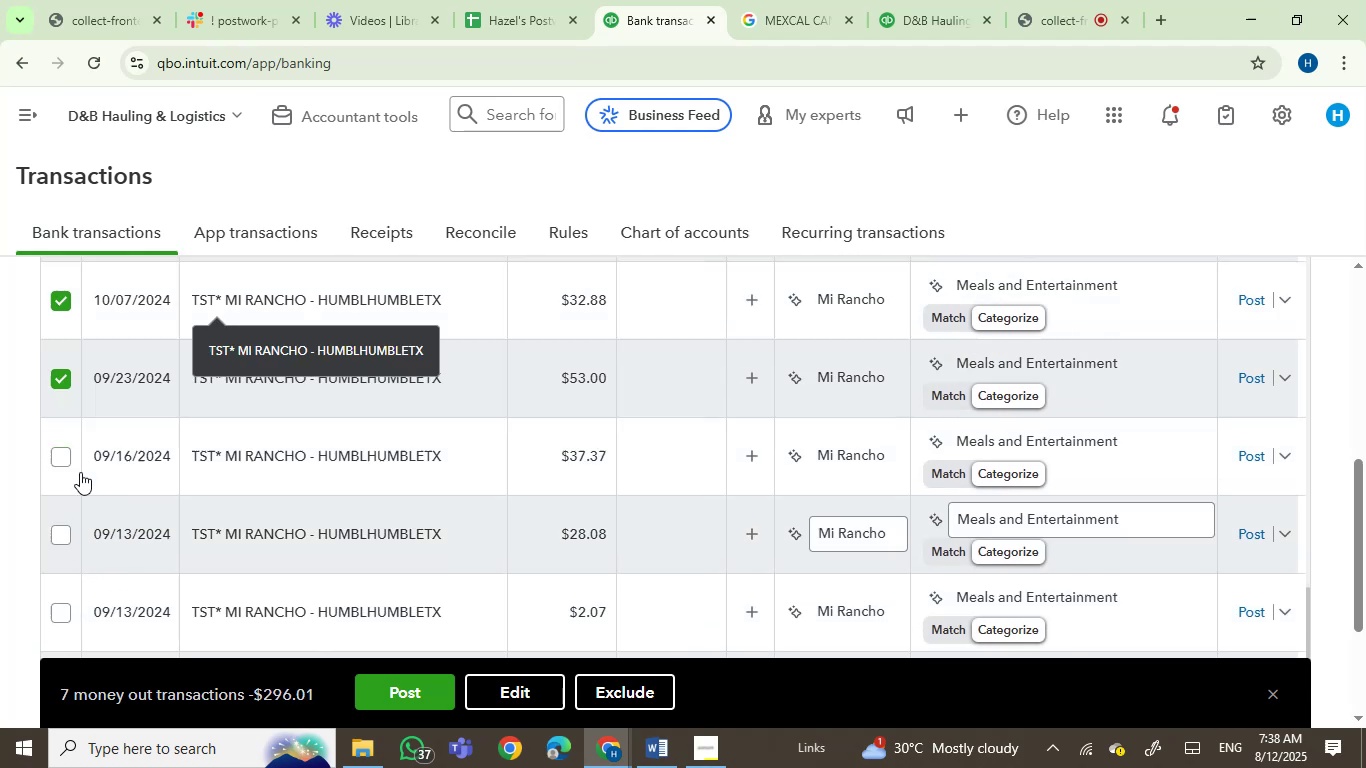 
left_click([65, 454])
 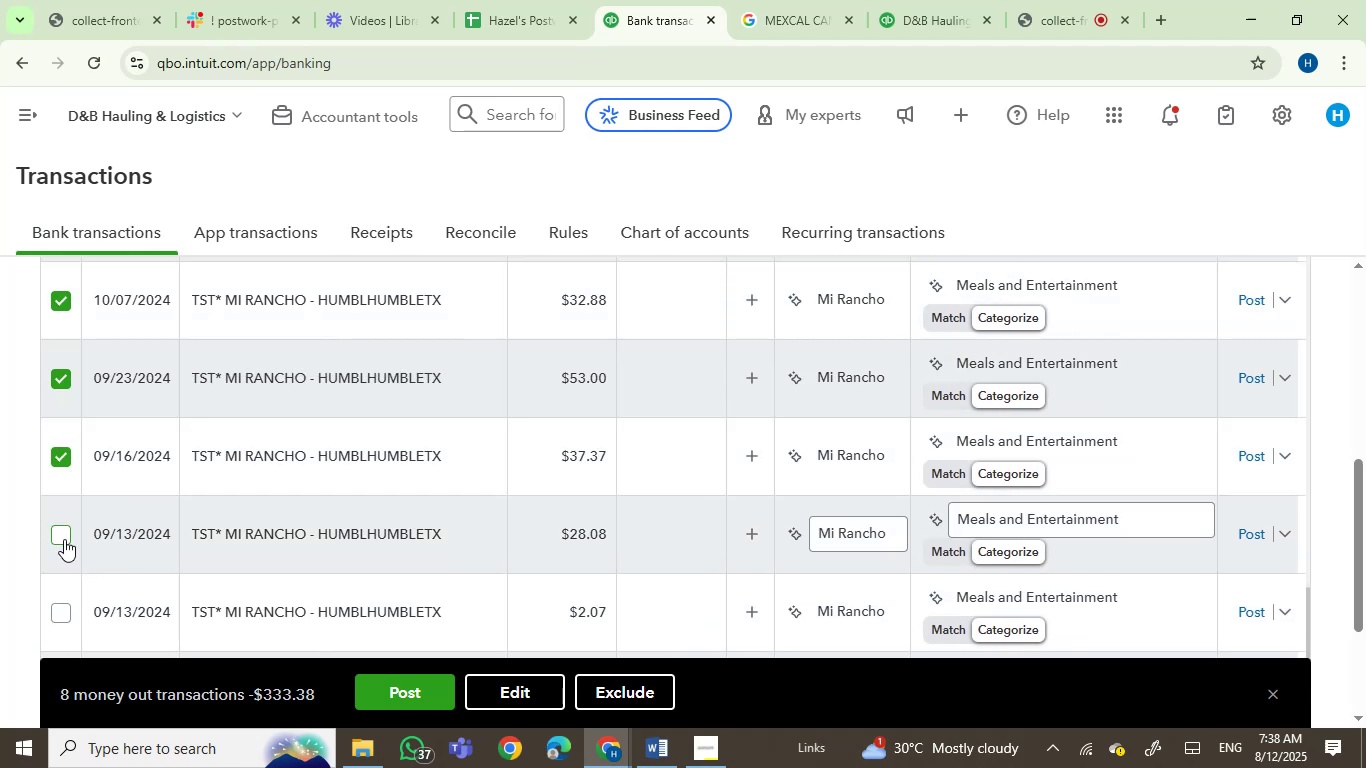 
left_click([64, 539])
 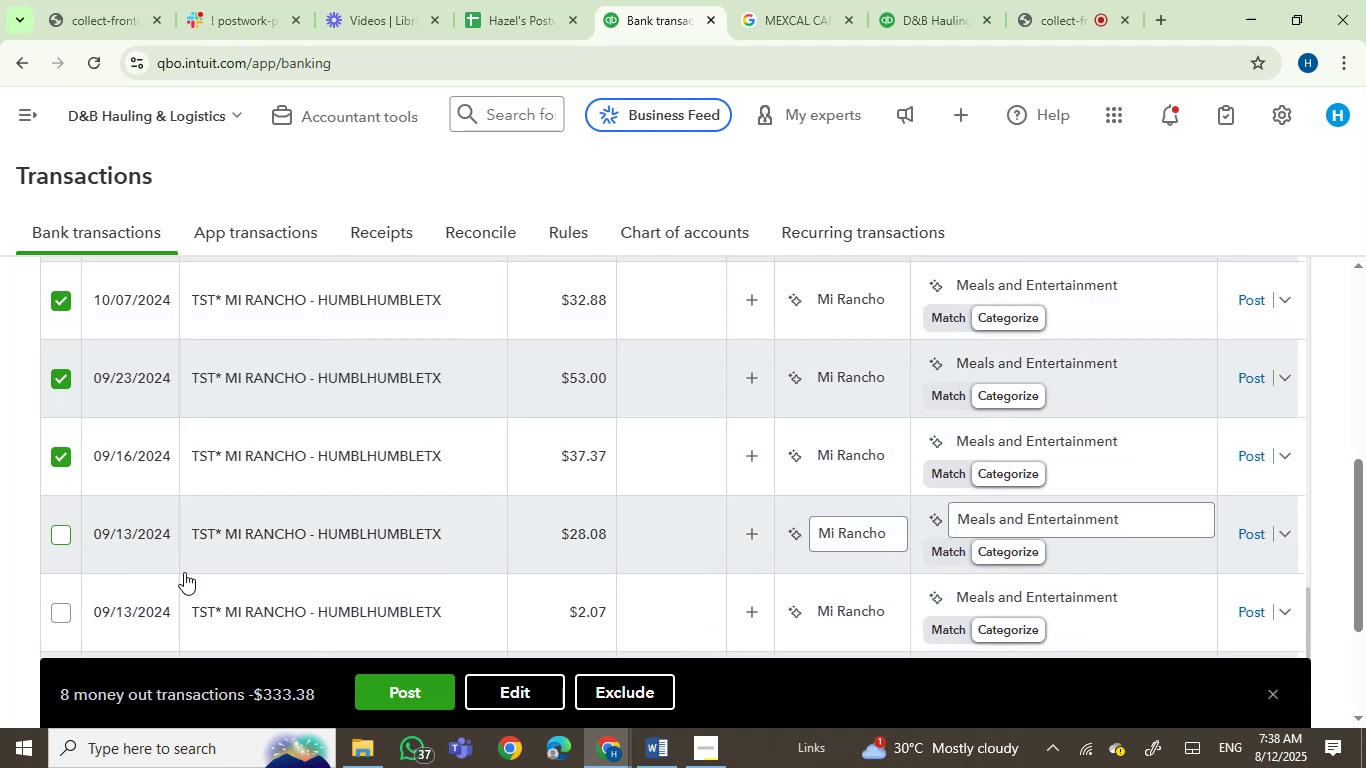 
scroll: coordinate [331, 596], scroll_direction: down, amount: 1.0
 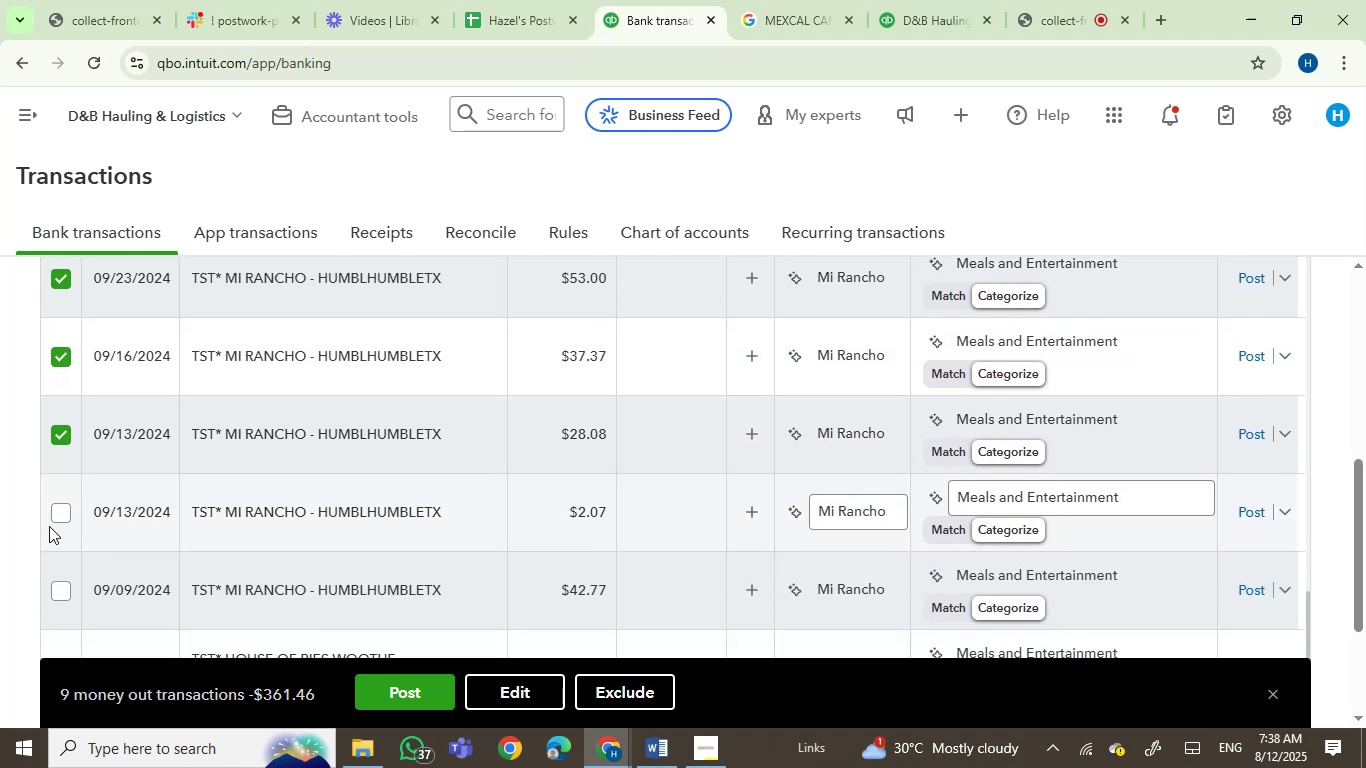 
left_click([67, 519])
 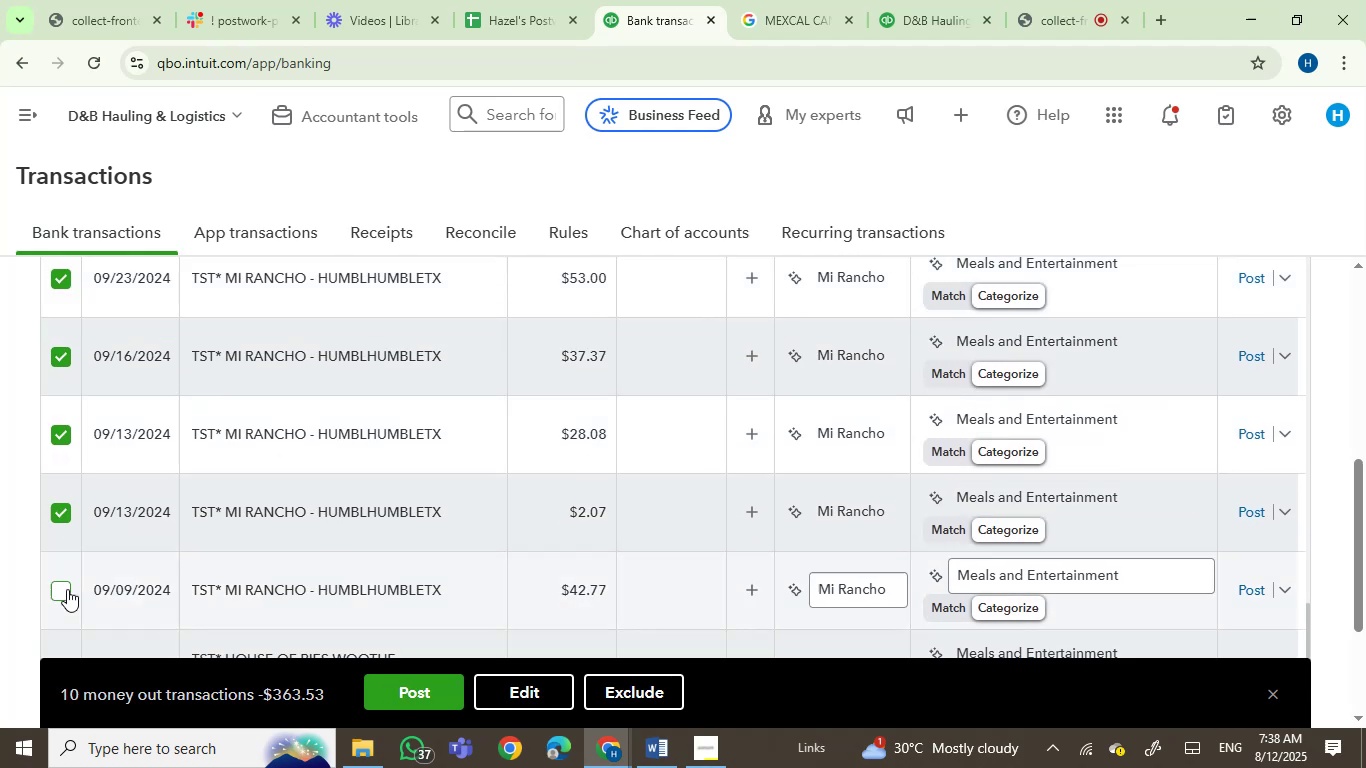 
left_click([62, 590])
 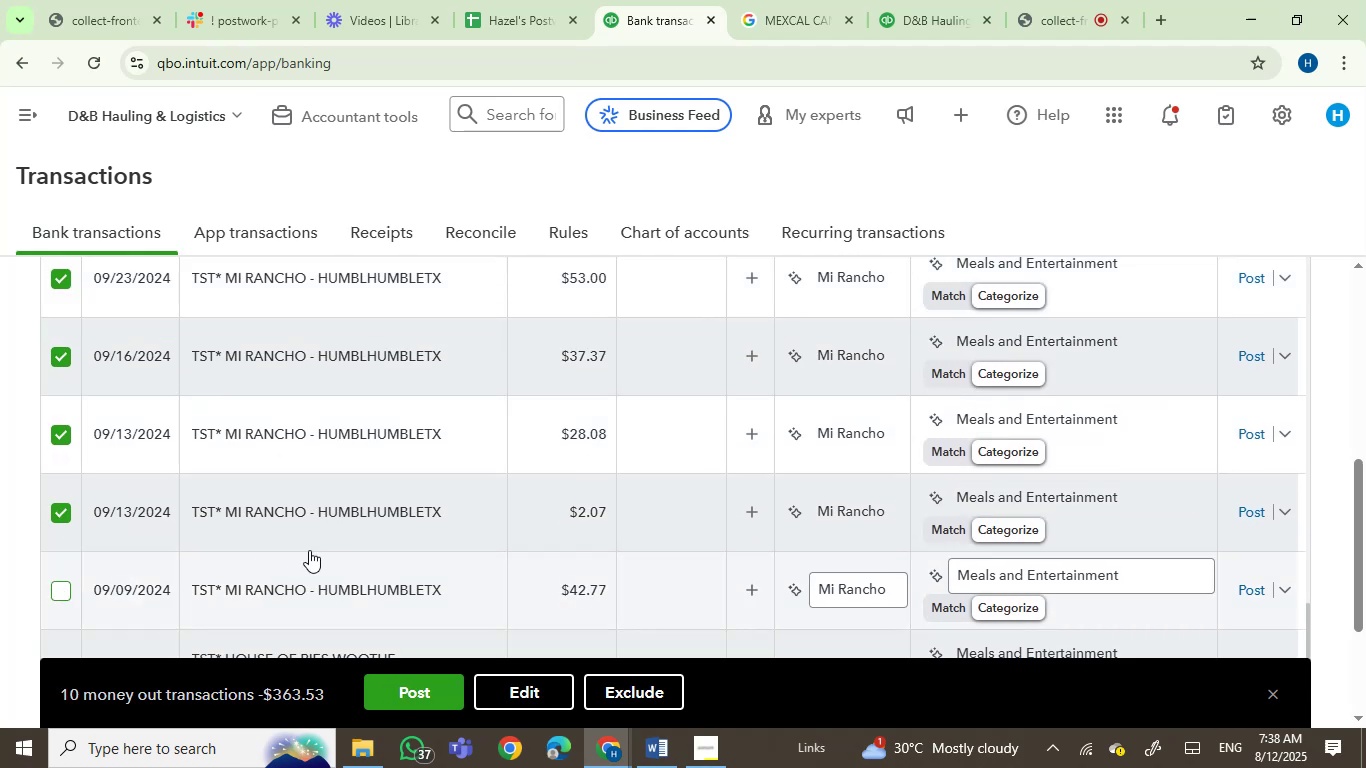 
scroll: coordinate [328, 547], scroll_direction: down, amount: 3.0
 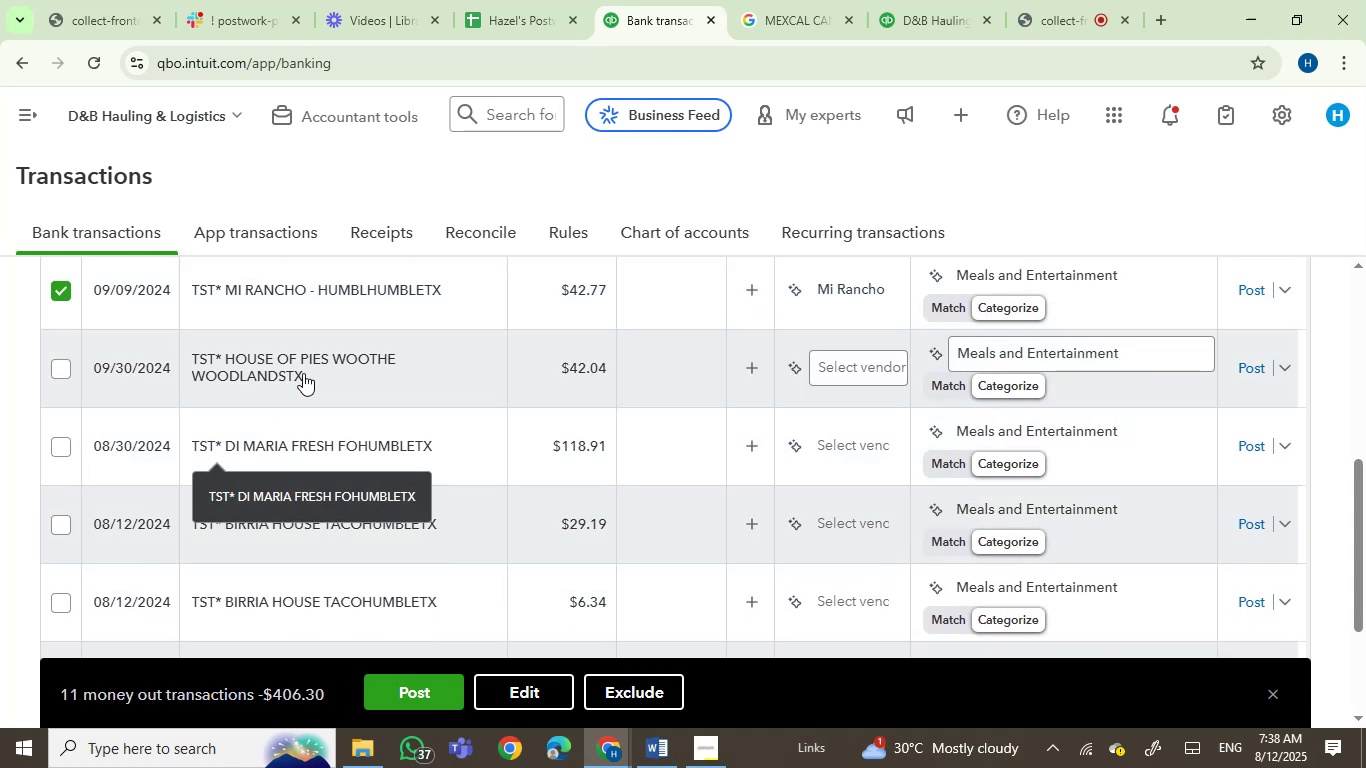 
left_click([303, 373])
 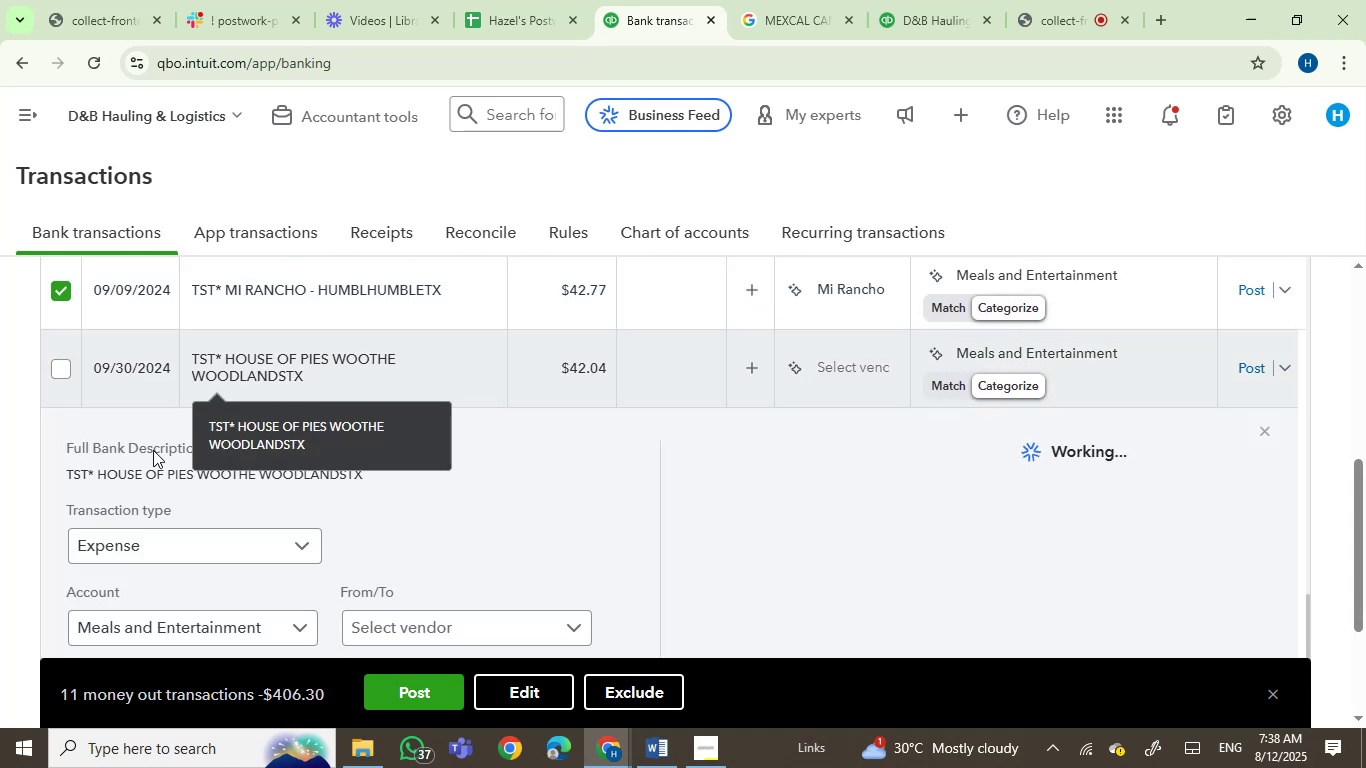 
left_click([114, 477])
 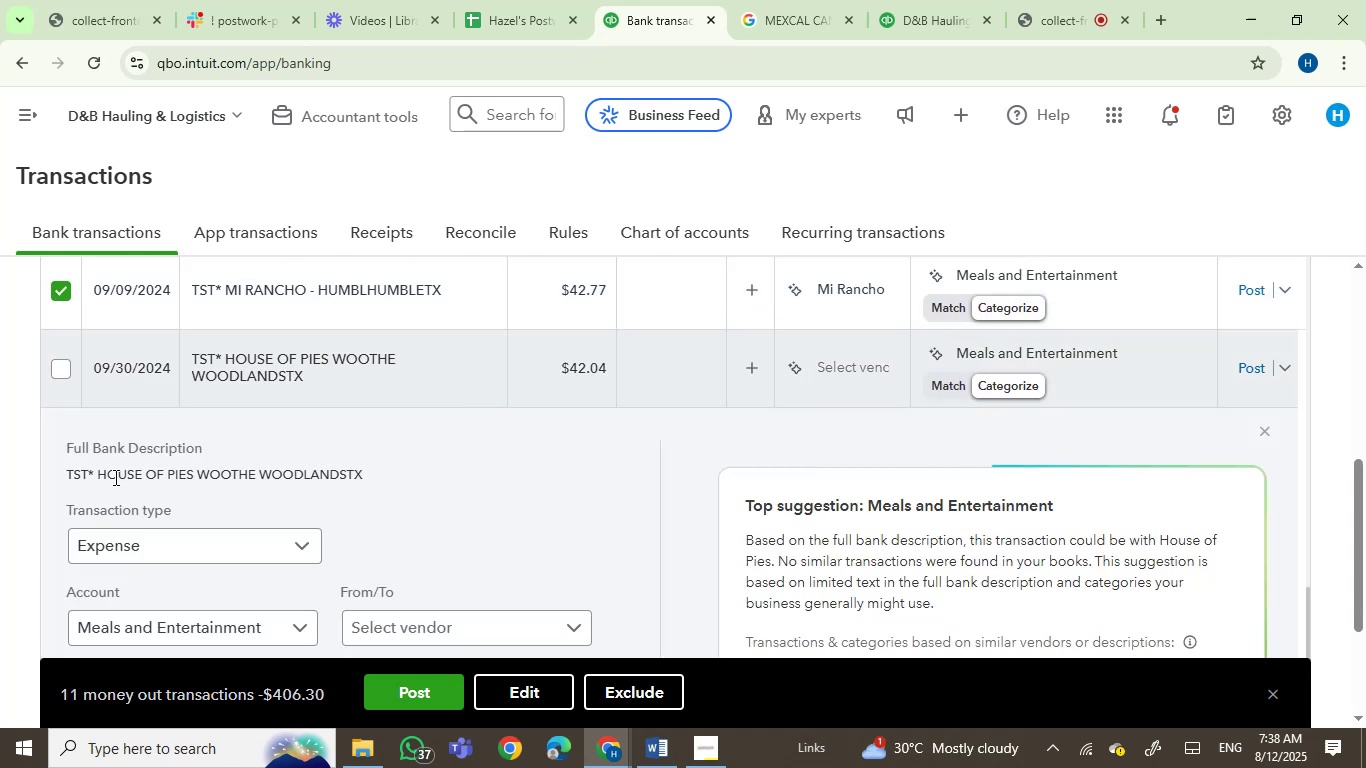 
left_click_drag(start_coordinate=[114, 477], to_coordinate=[353, 475])
 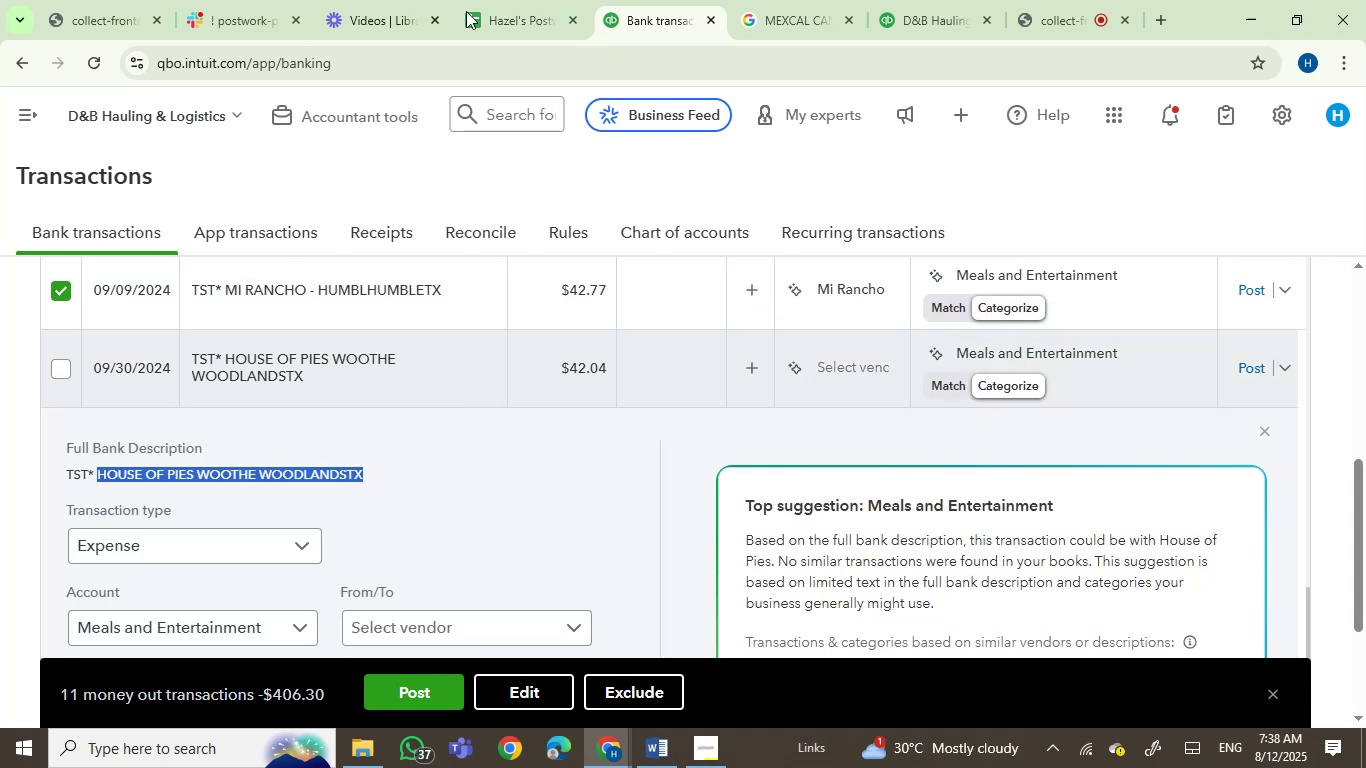 
key(Control+C)
 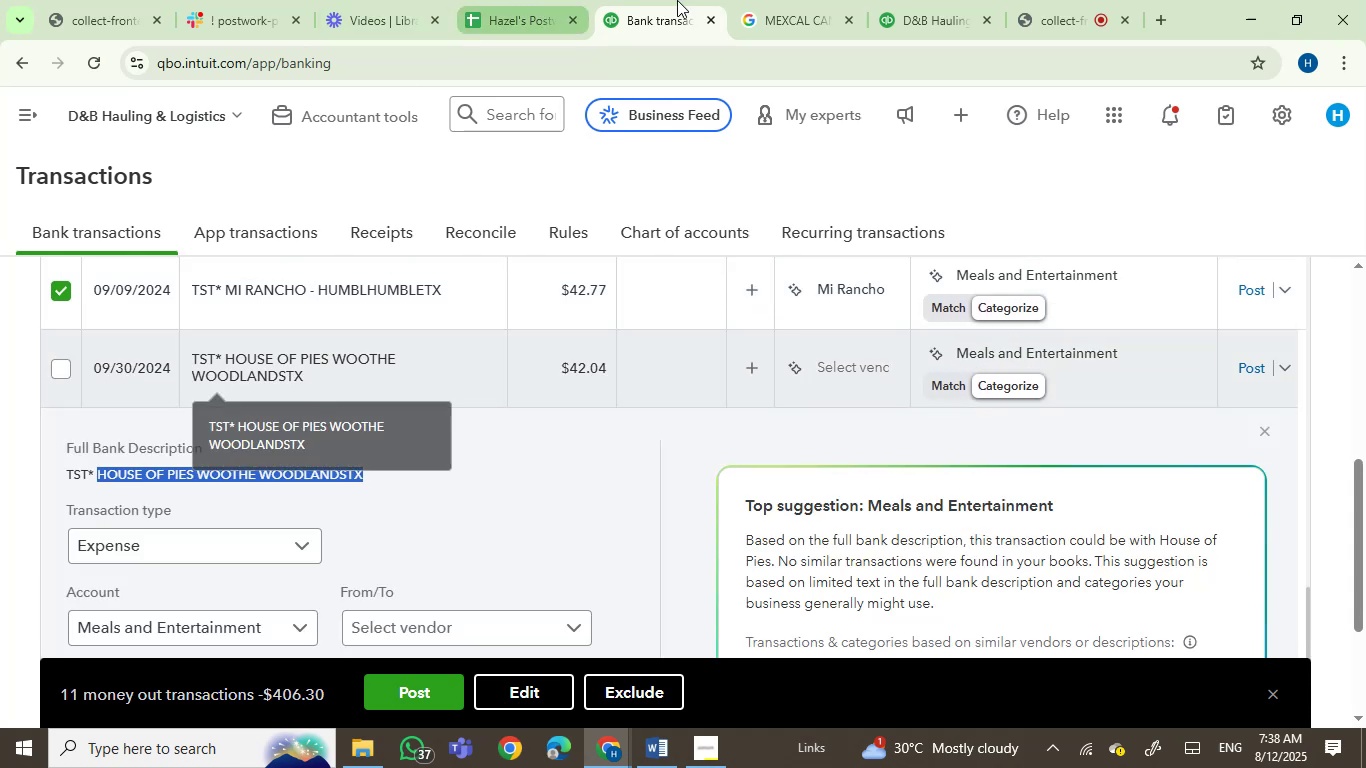 
left_click([806, 2])
 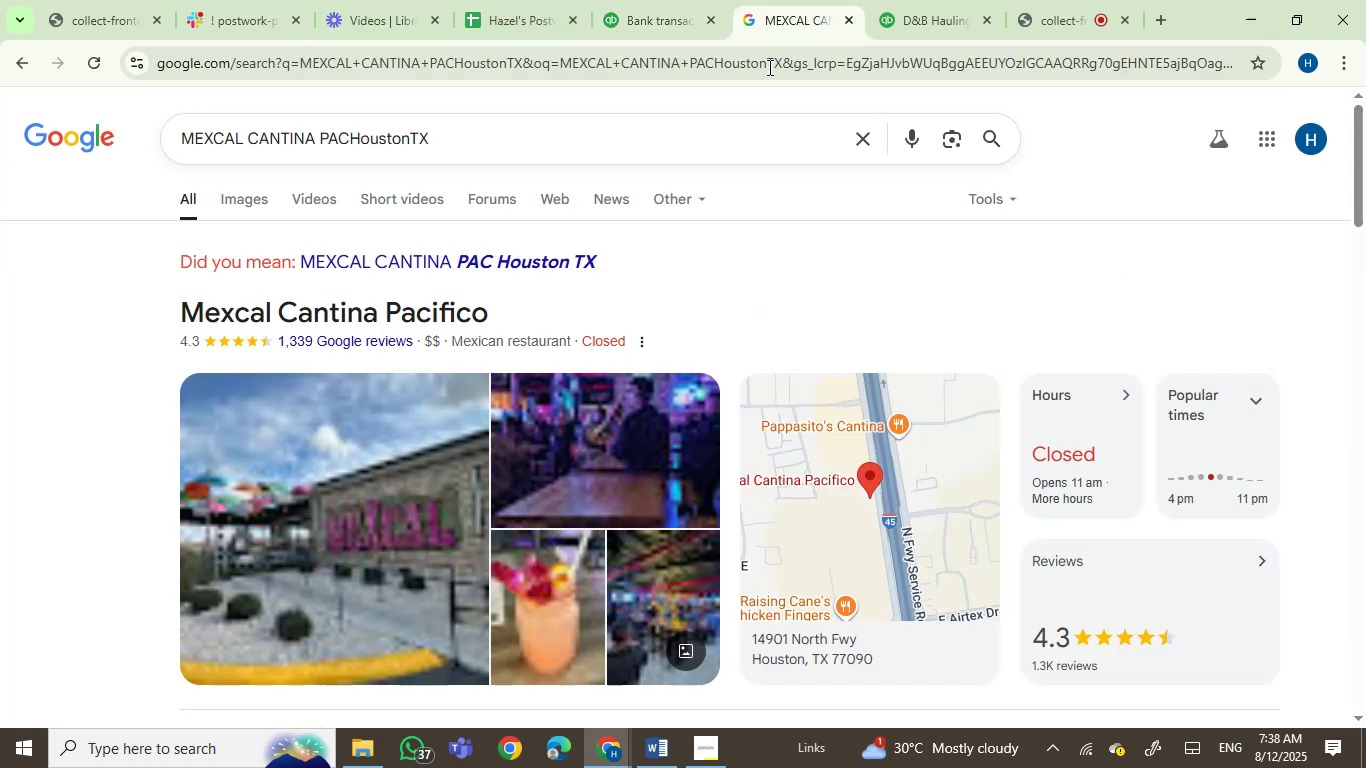 
key(Control+ControlLeft)
 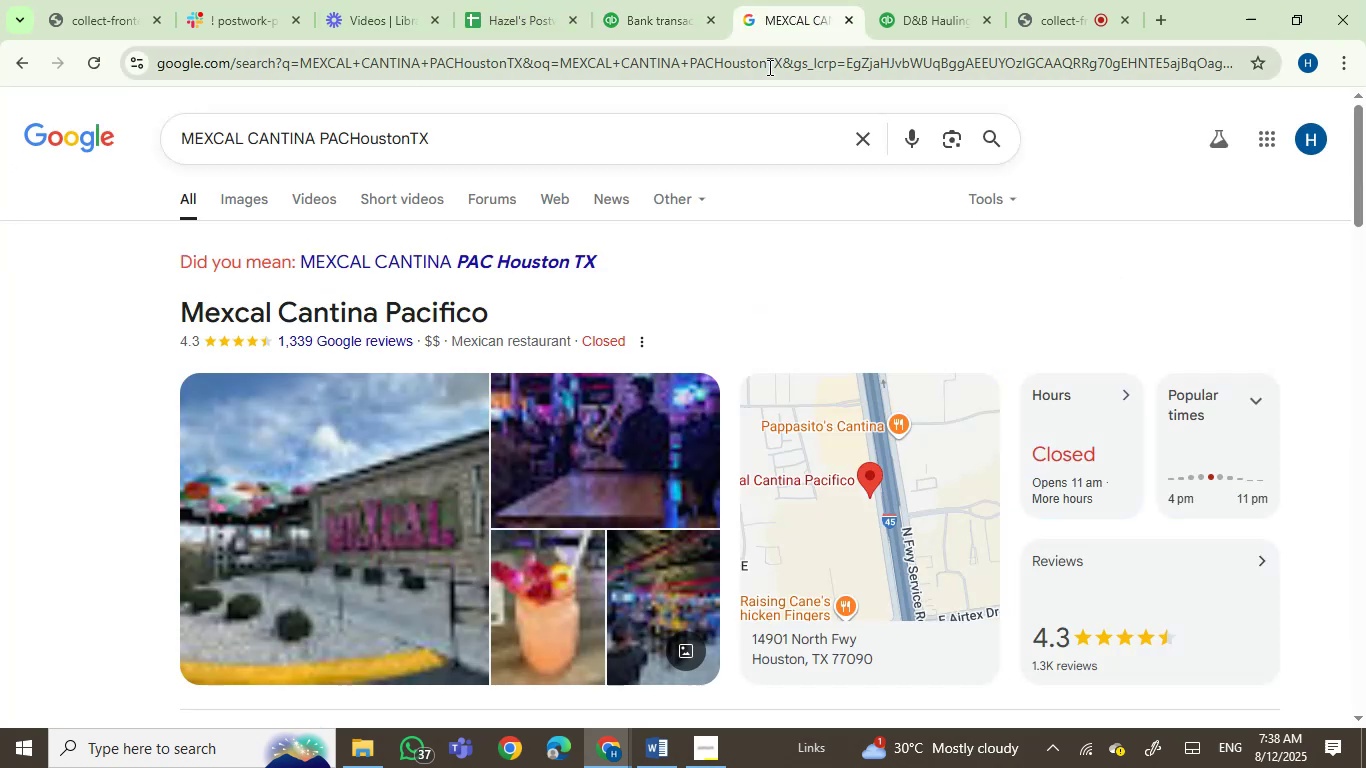 
key(Control+V)
 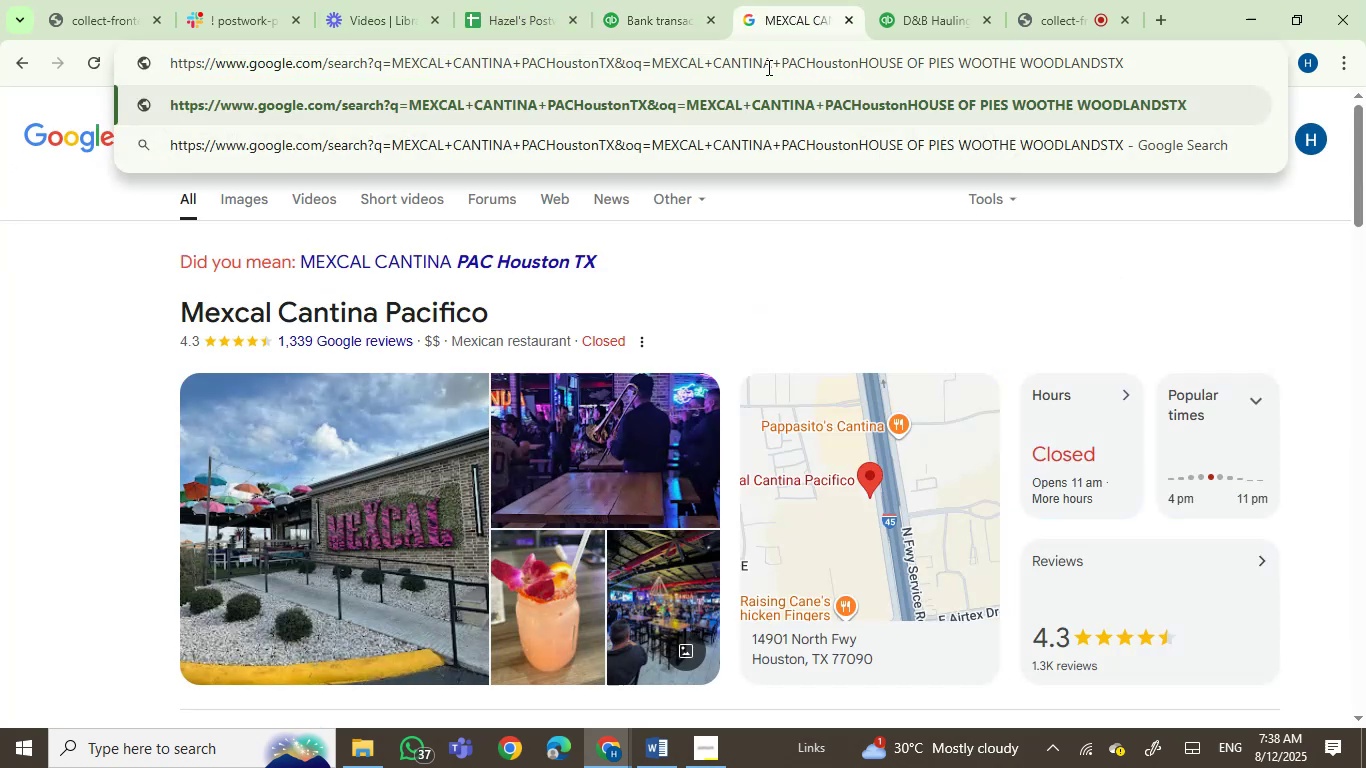 
key(Control+A)
 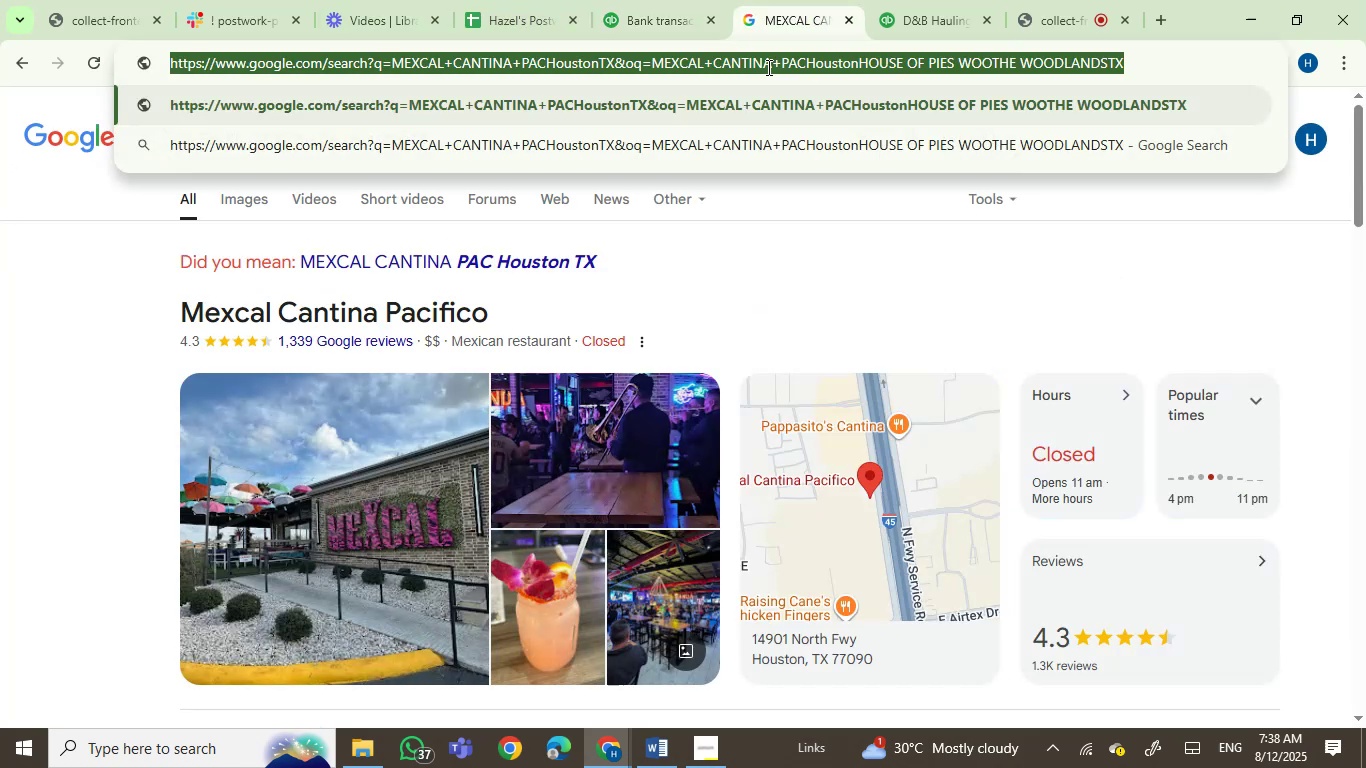 
key(Control+V)
 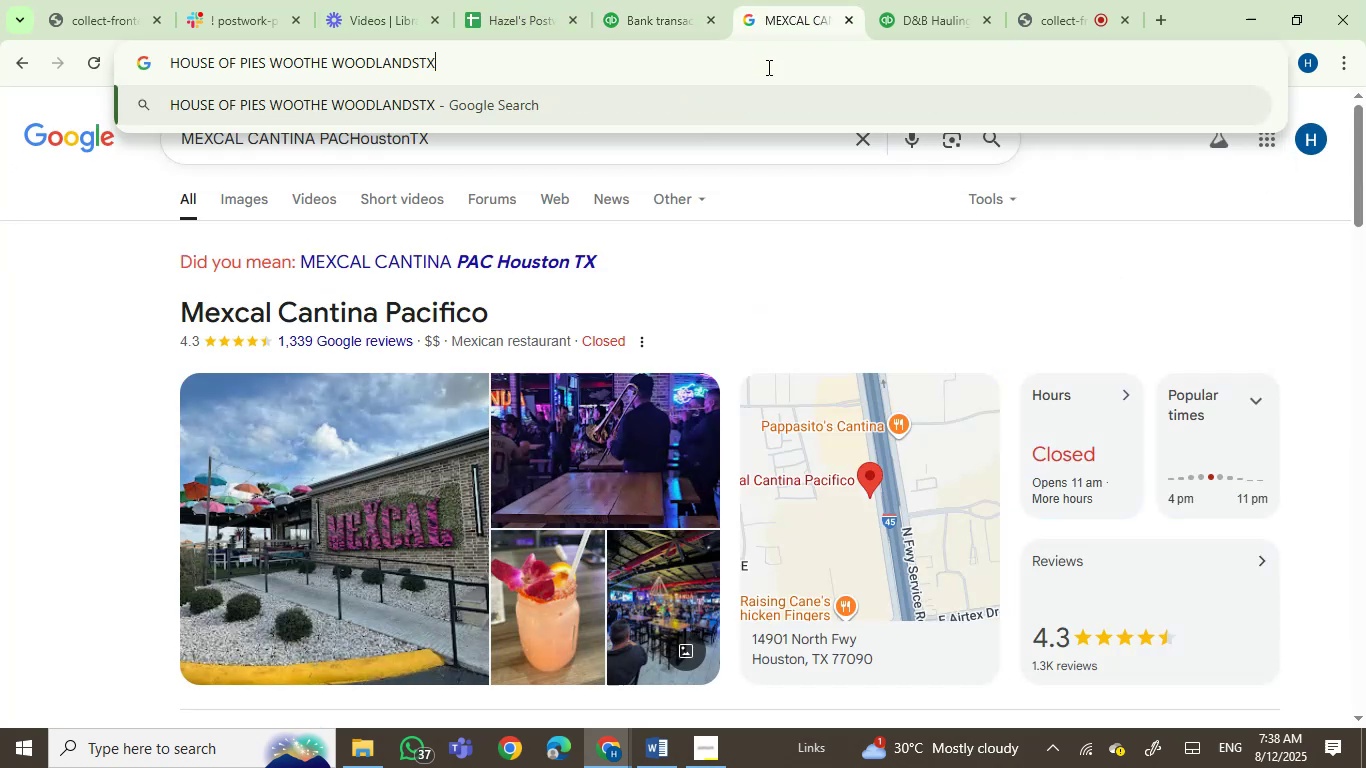 
key(Enter)
 